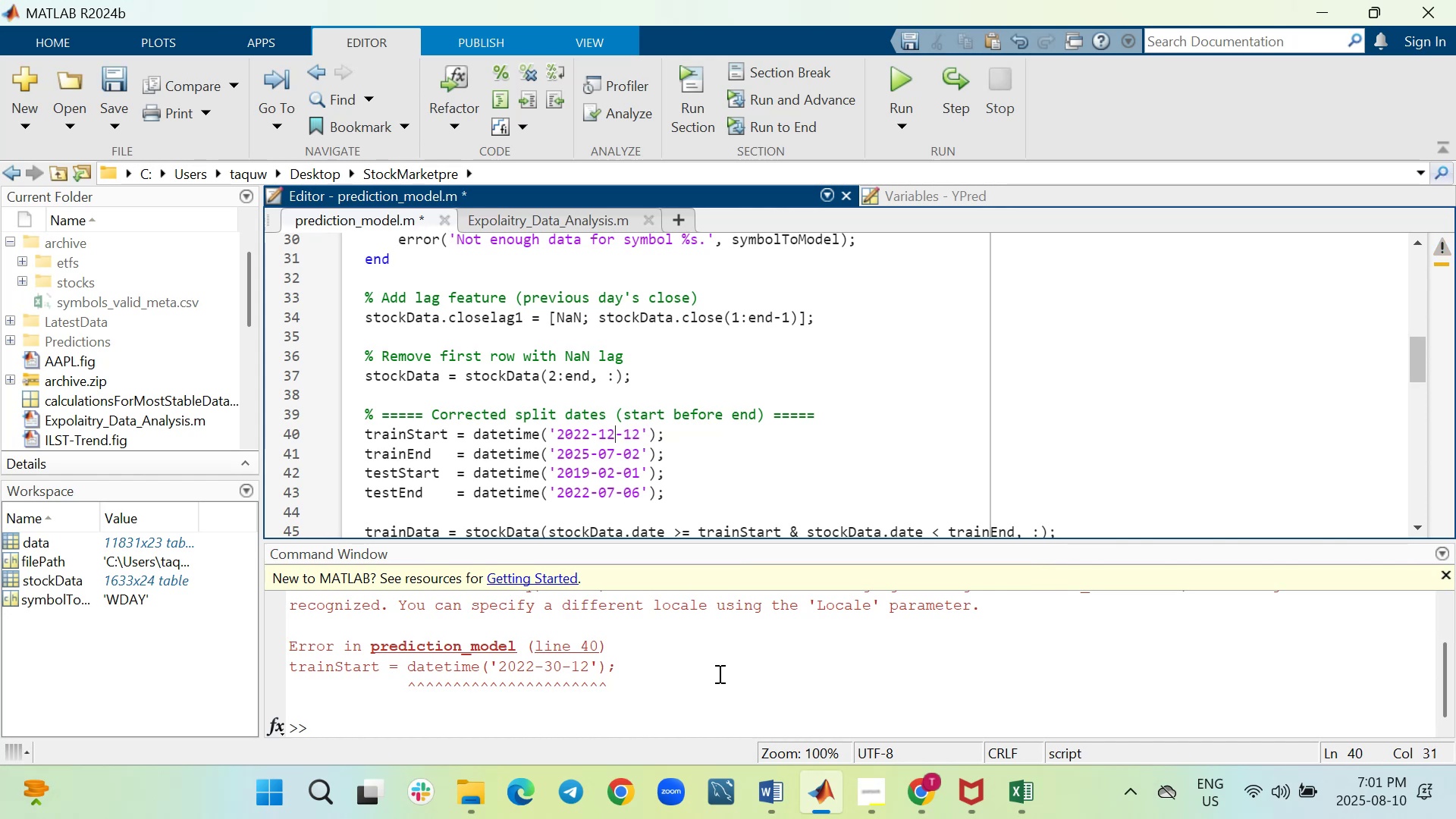 
key(ArrowRight)
 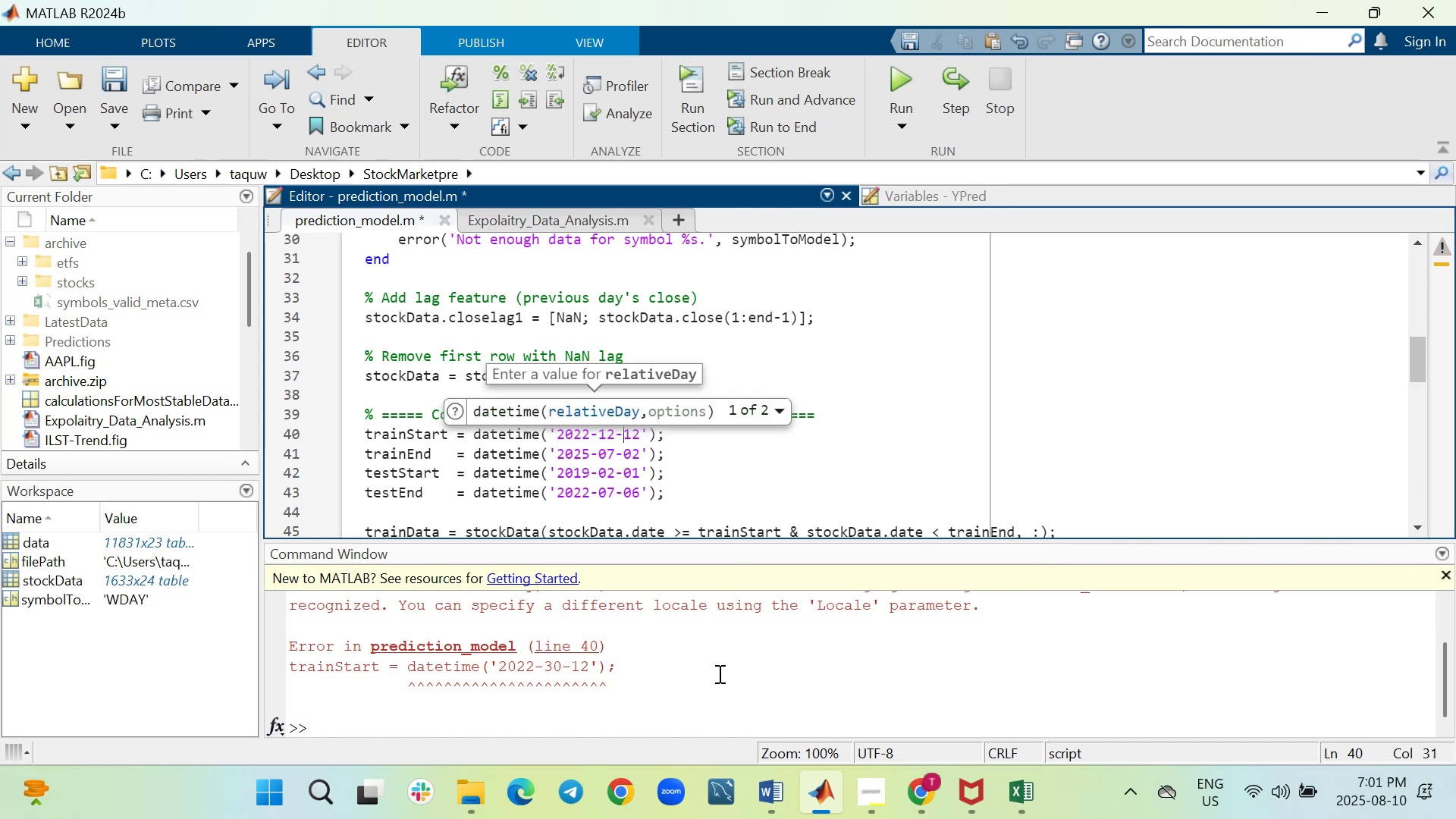 
key(ArrowRight)
 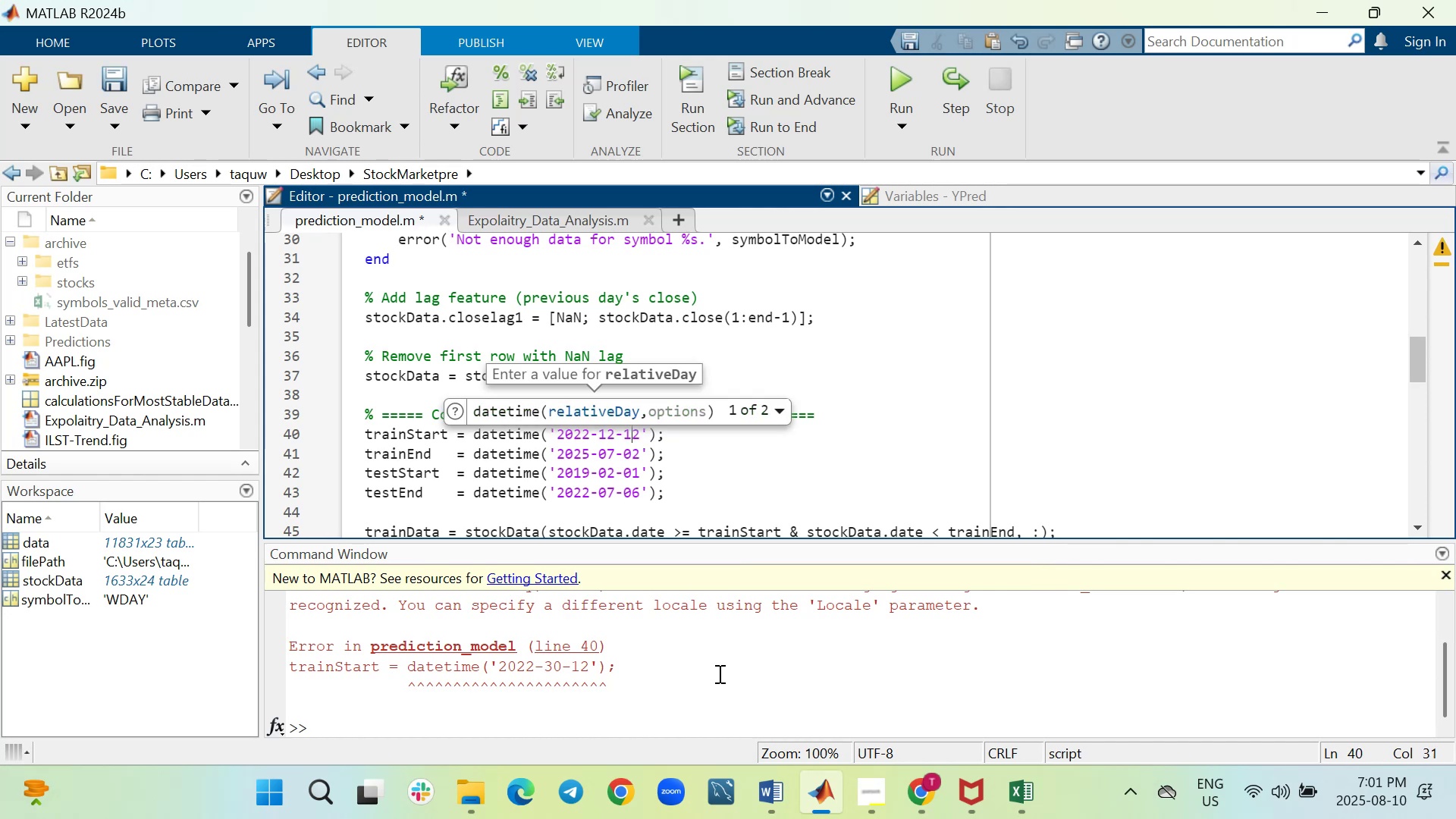 
key(ArrowRight)
 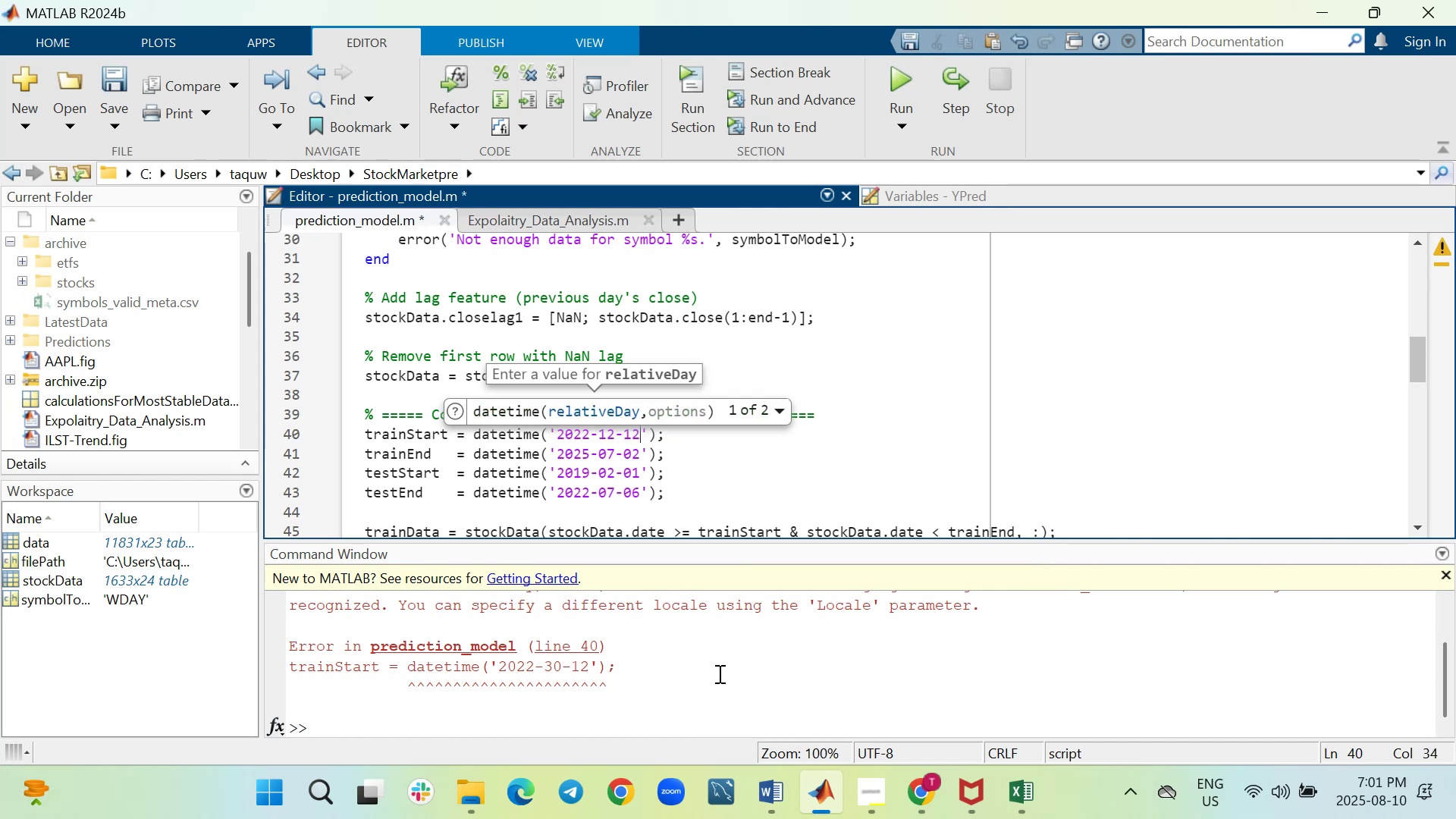 
key(Backspace)
key(Backspace)
type(30)
 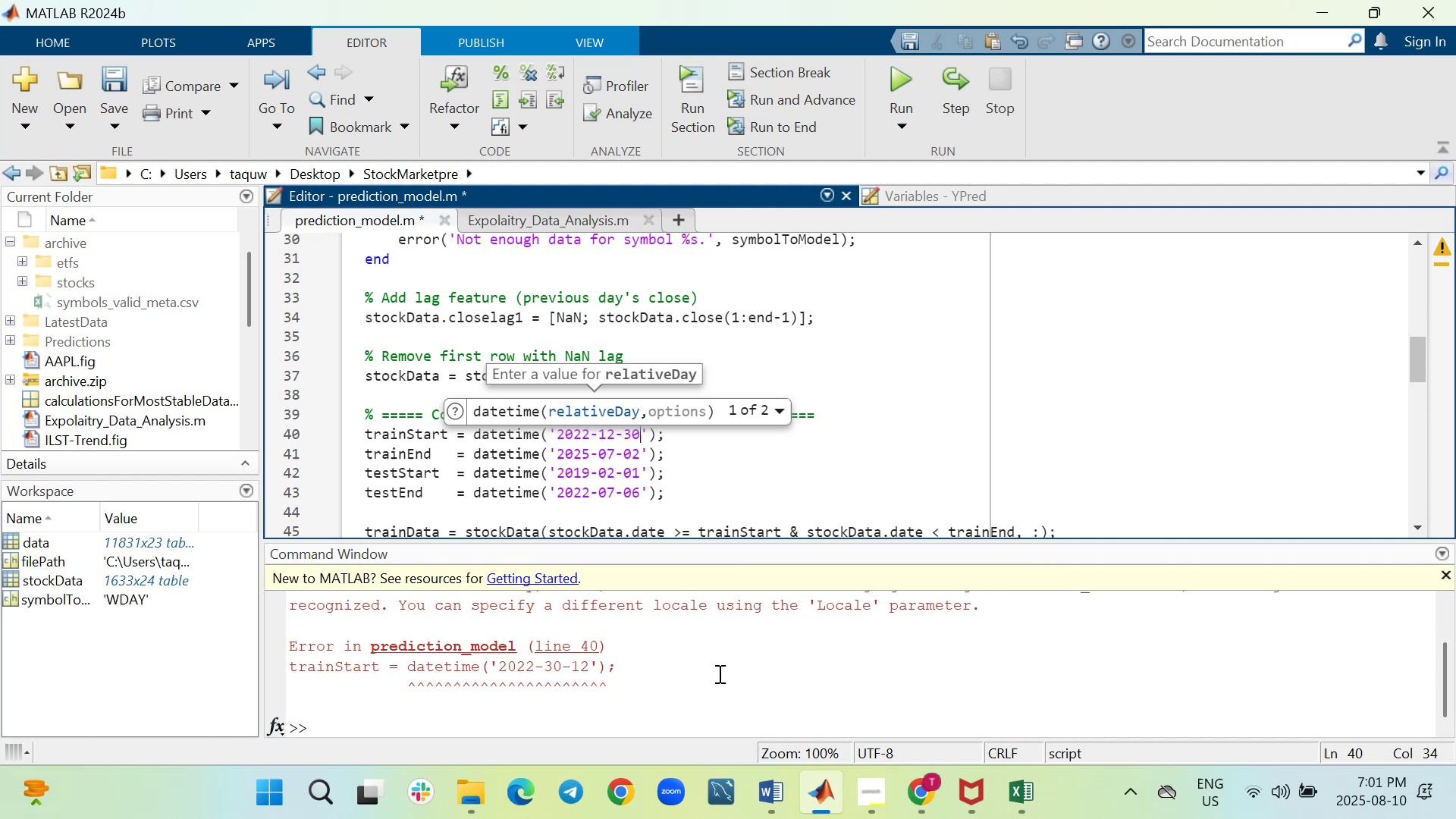 
key(Control+ControlLeft)
 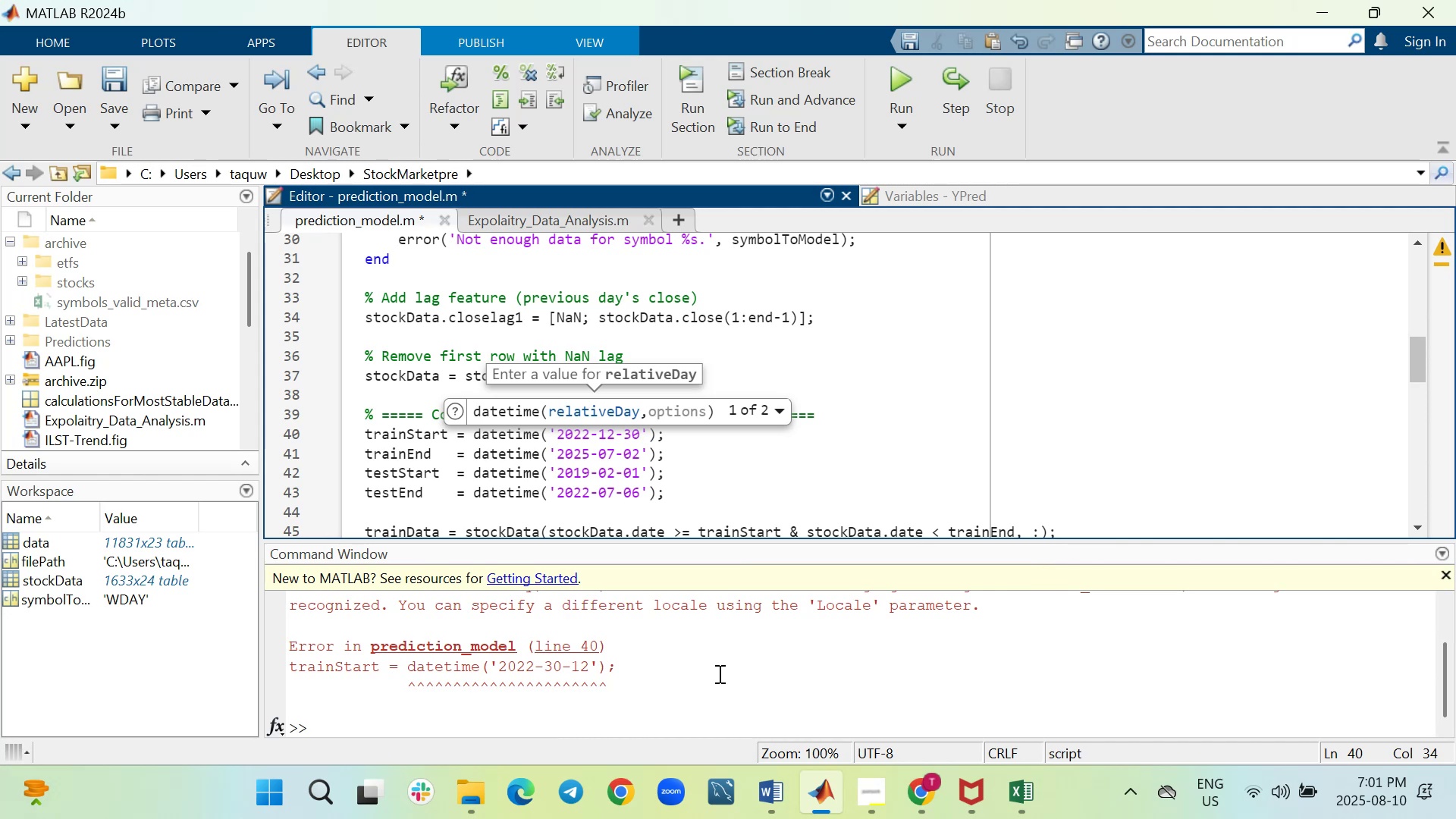 
key(Control+S)
 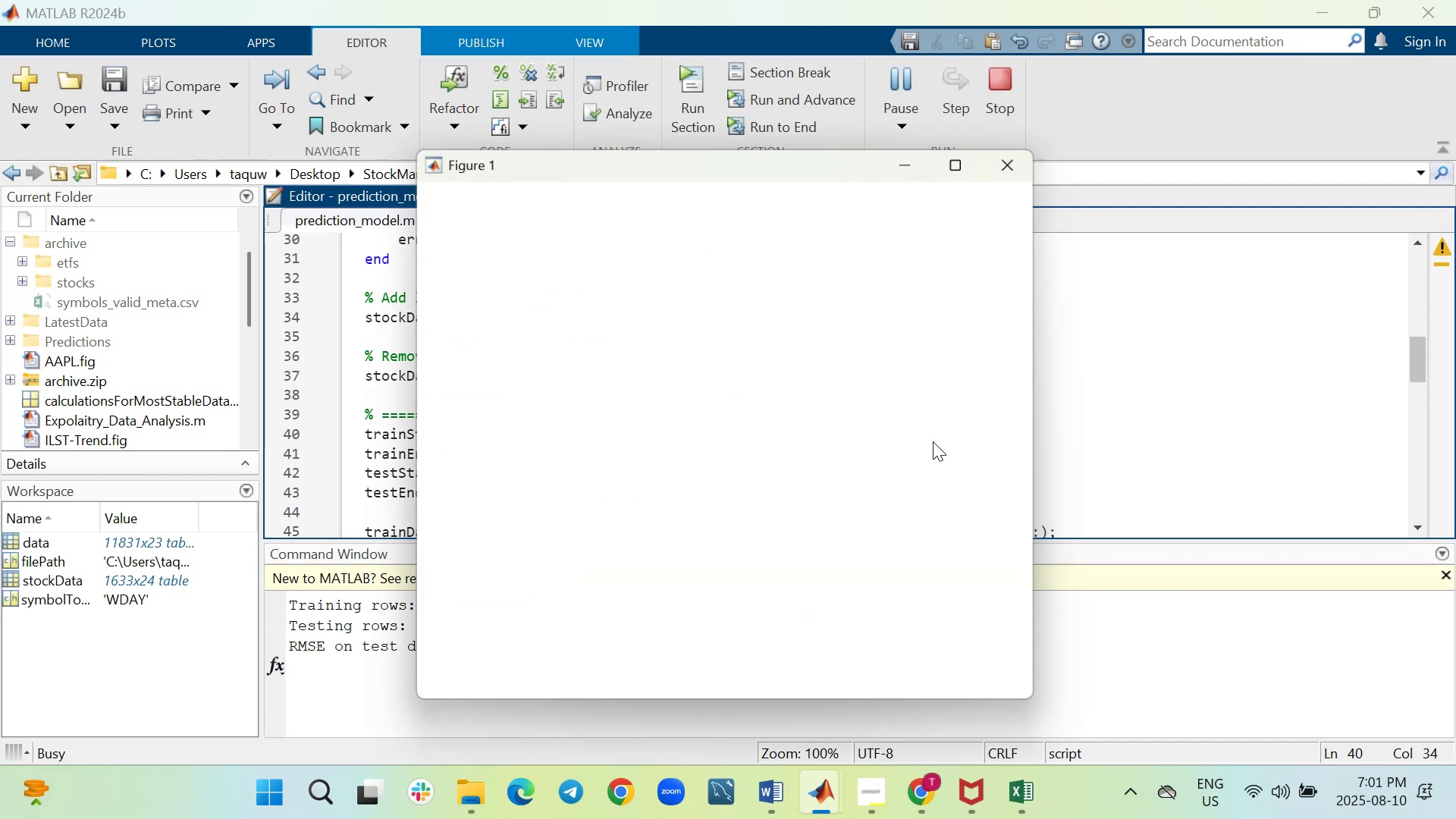 
wait(11.99)
 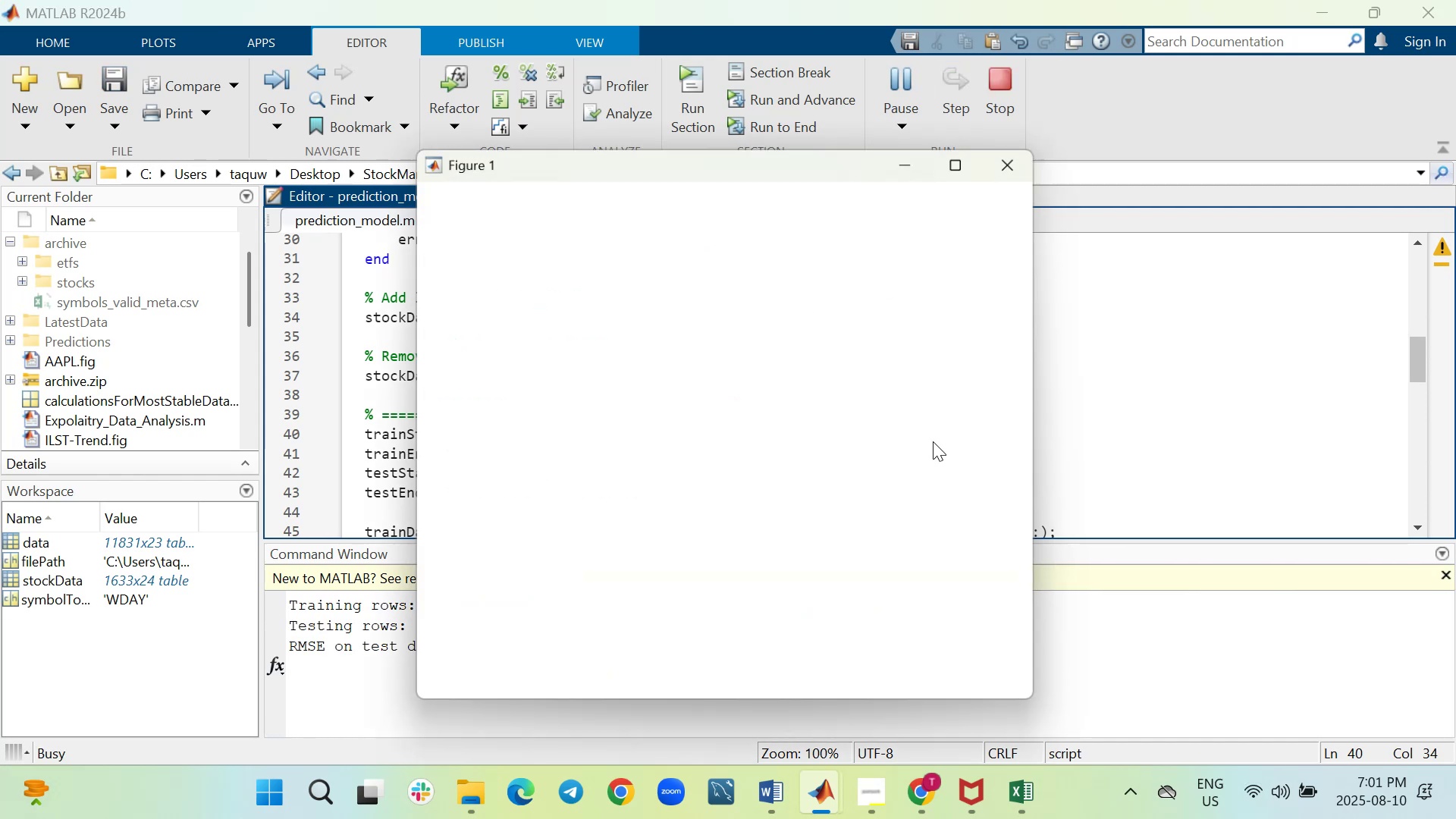 
left_click([980, 171])
 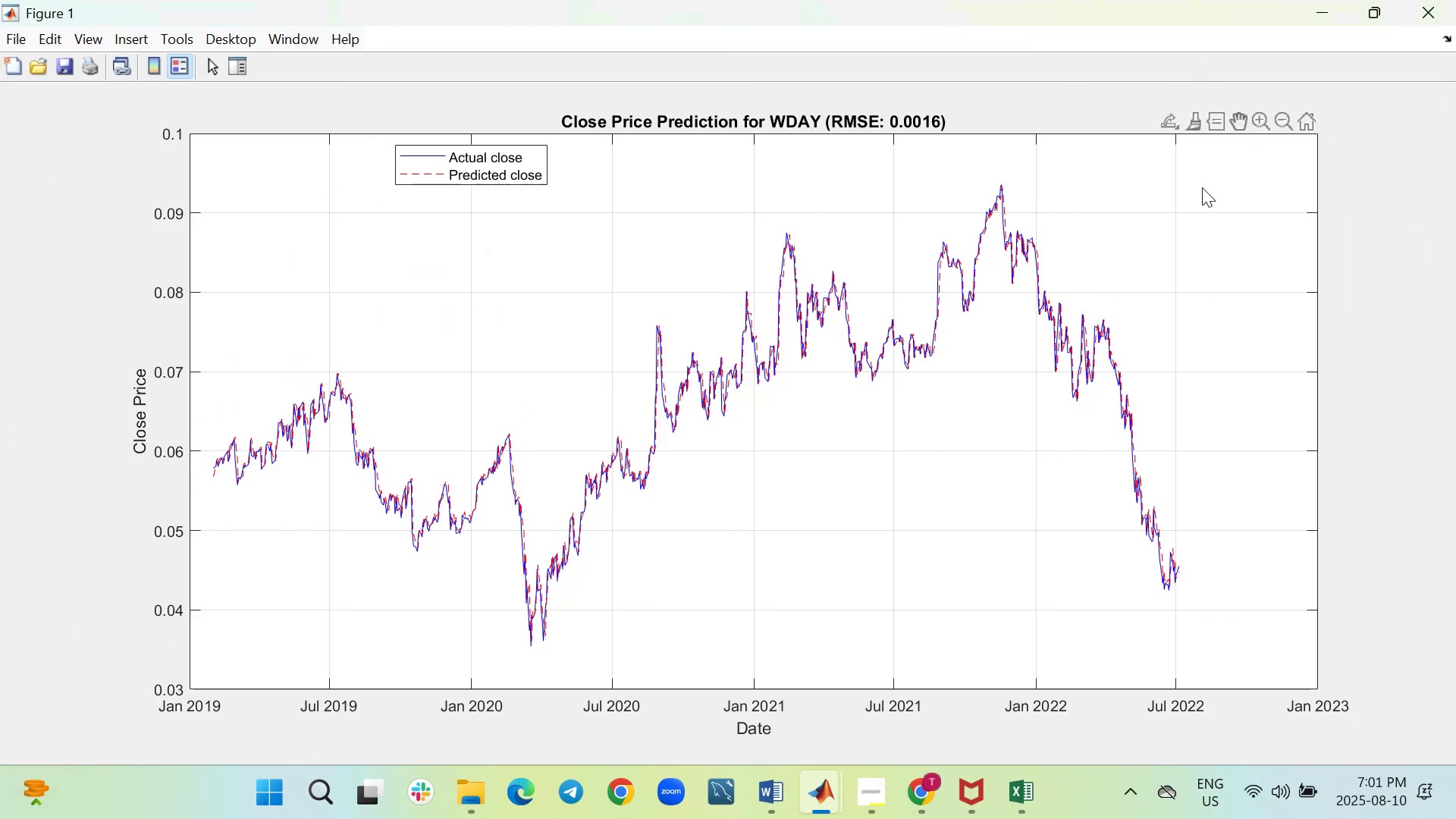 
wait(7.37)
 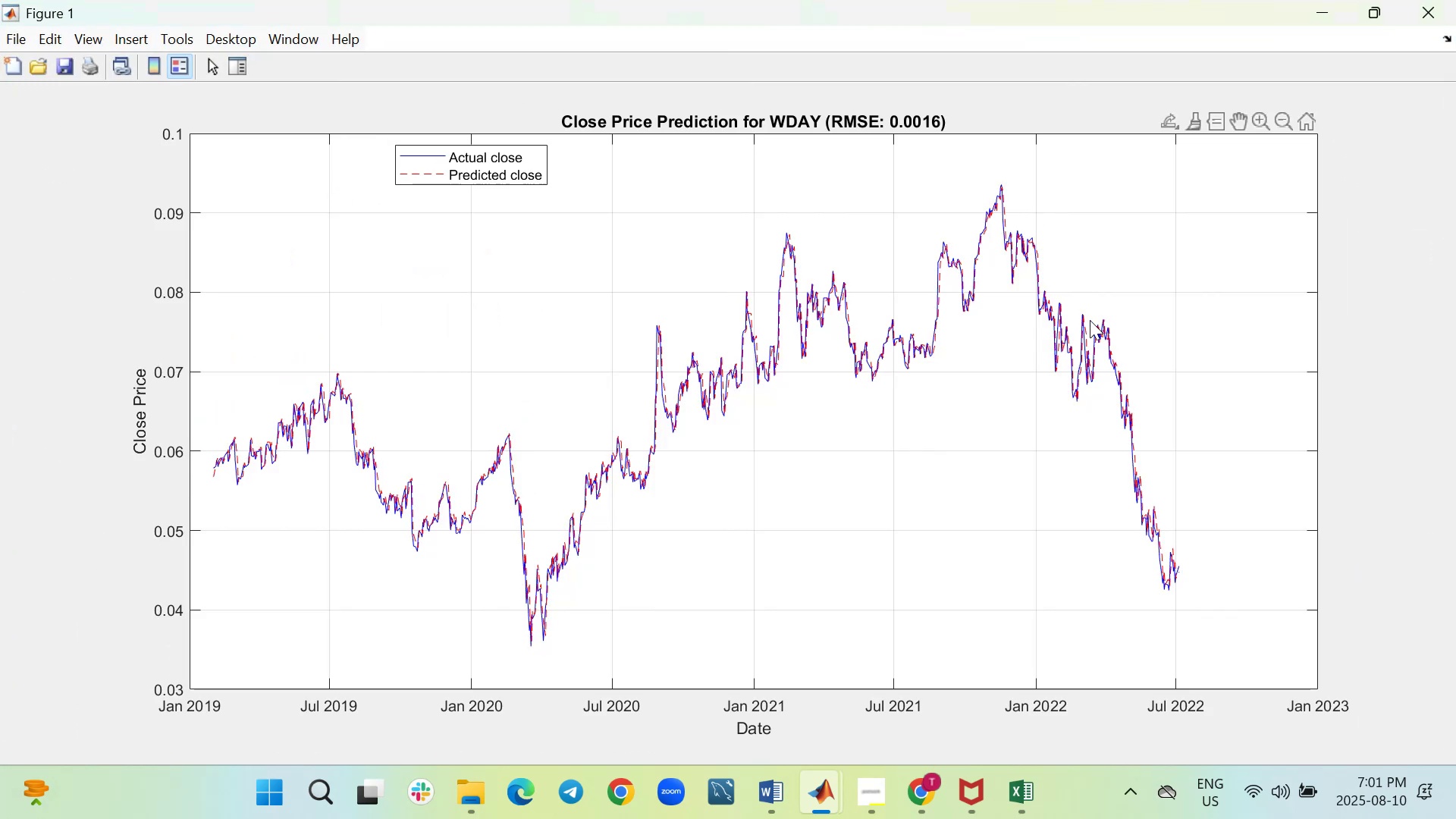 
scroll: coordinate [915, 452], scroll_direction: up, amount: 16.0
 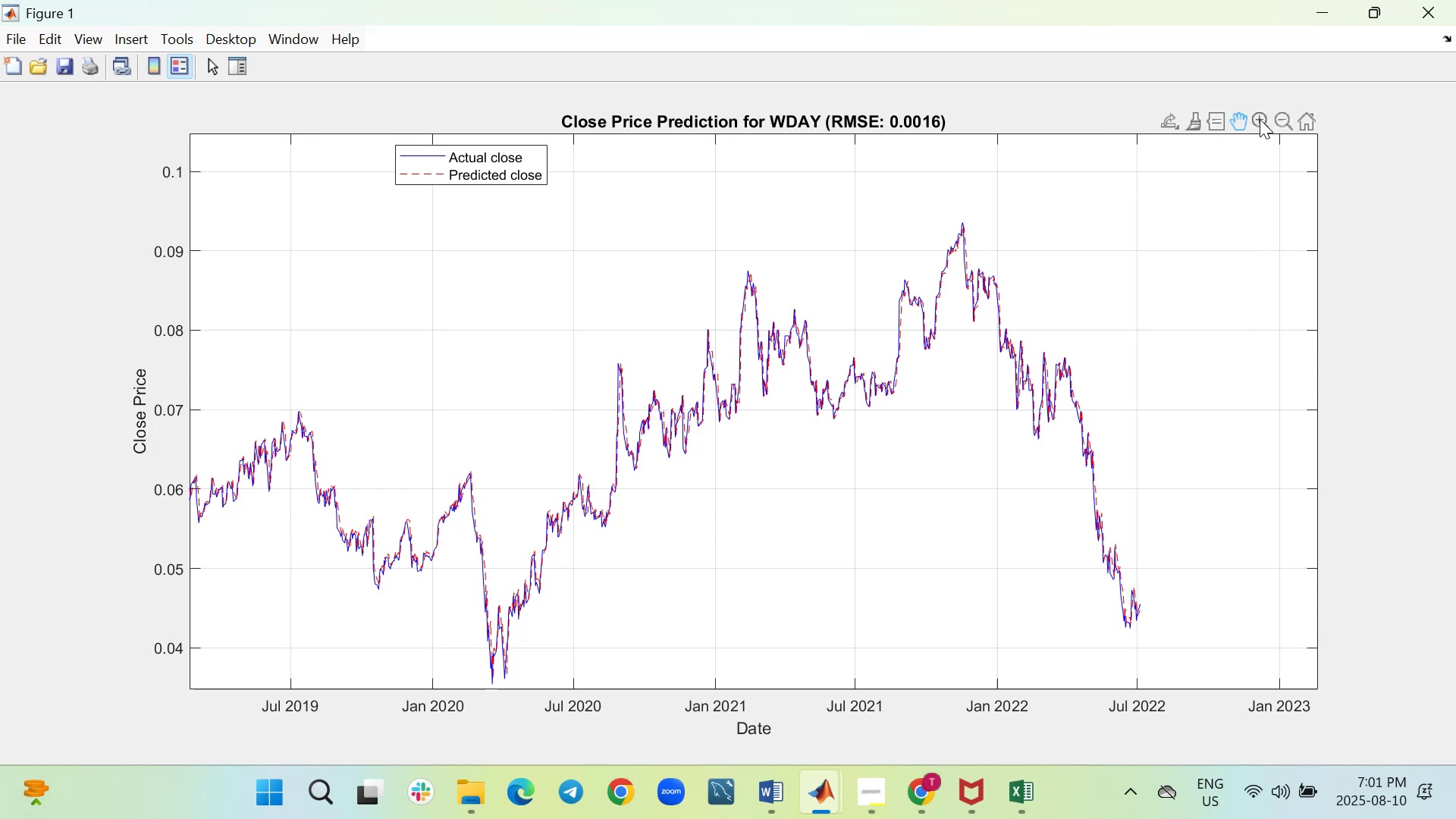 
double_click([1261, 119])
 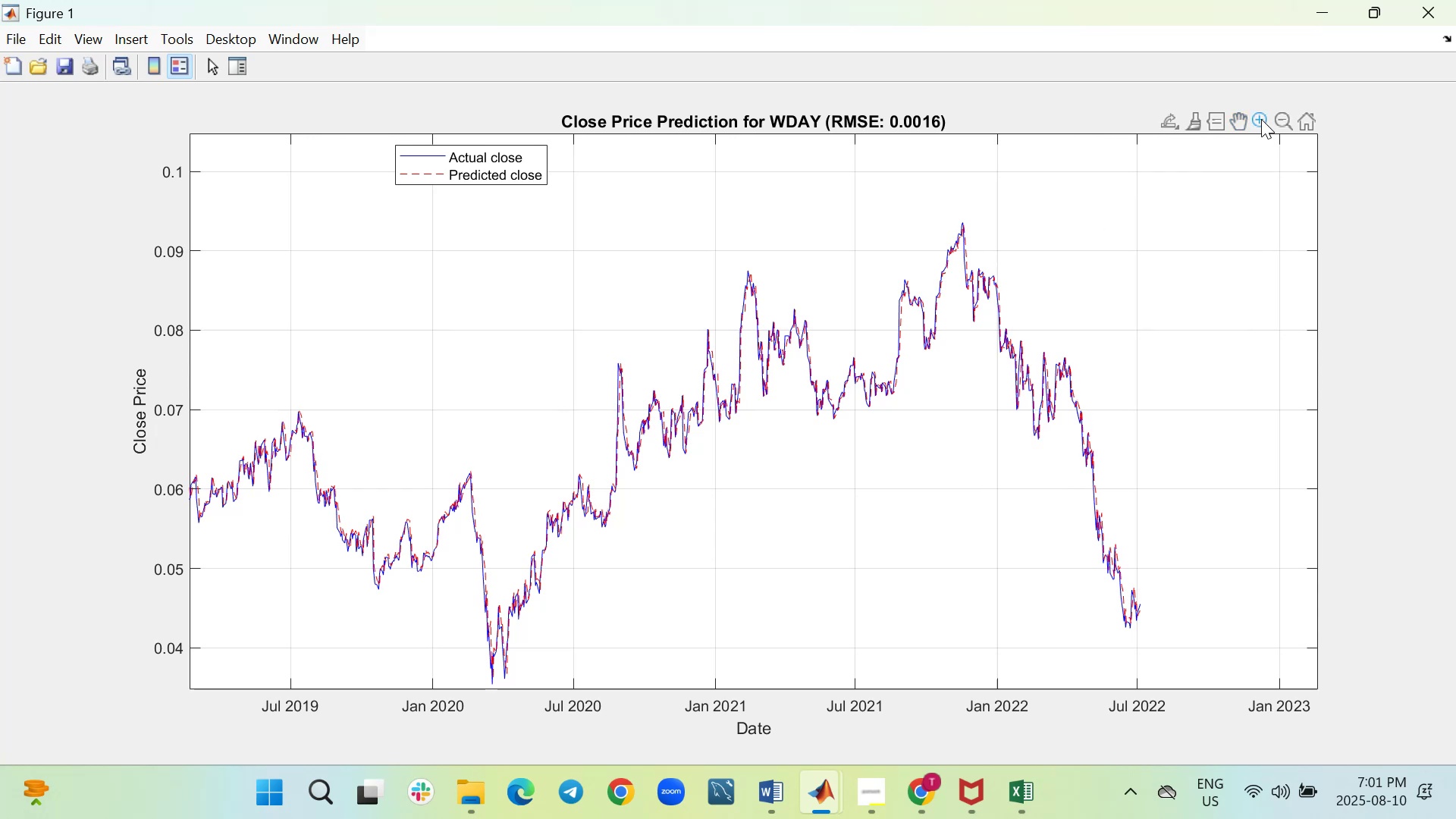 
triple_click([1261, 119])
 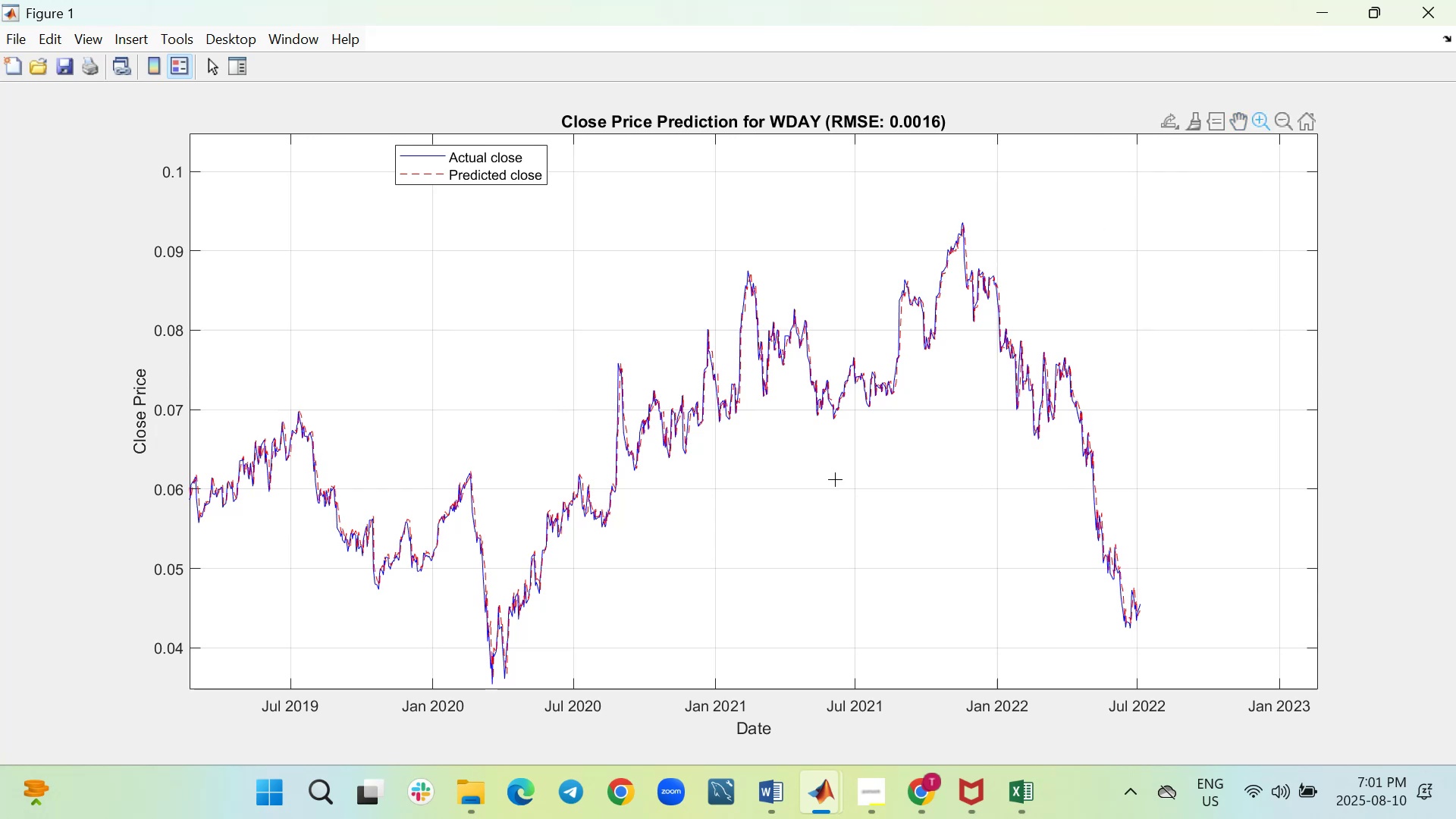 
scroll: coordinate [837, 479], scroll_direction: up, amount: 23.0
 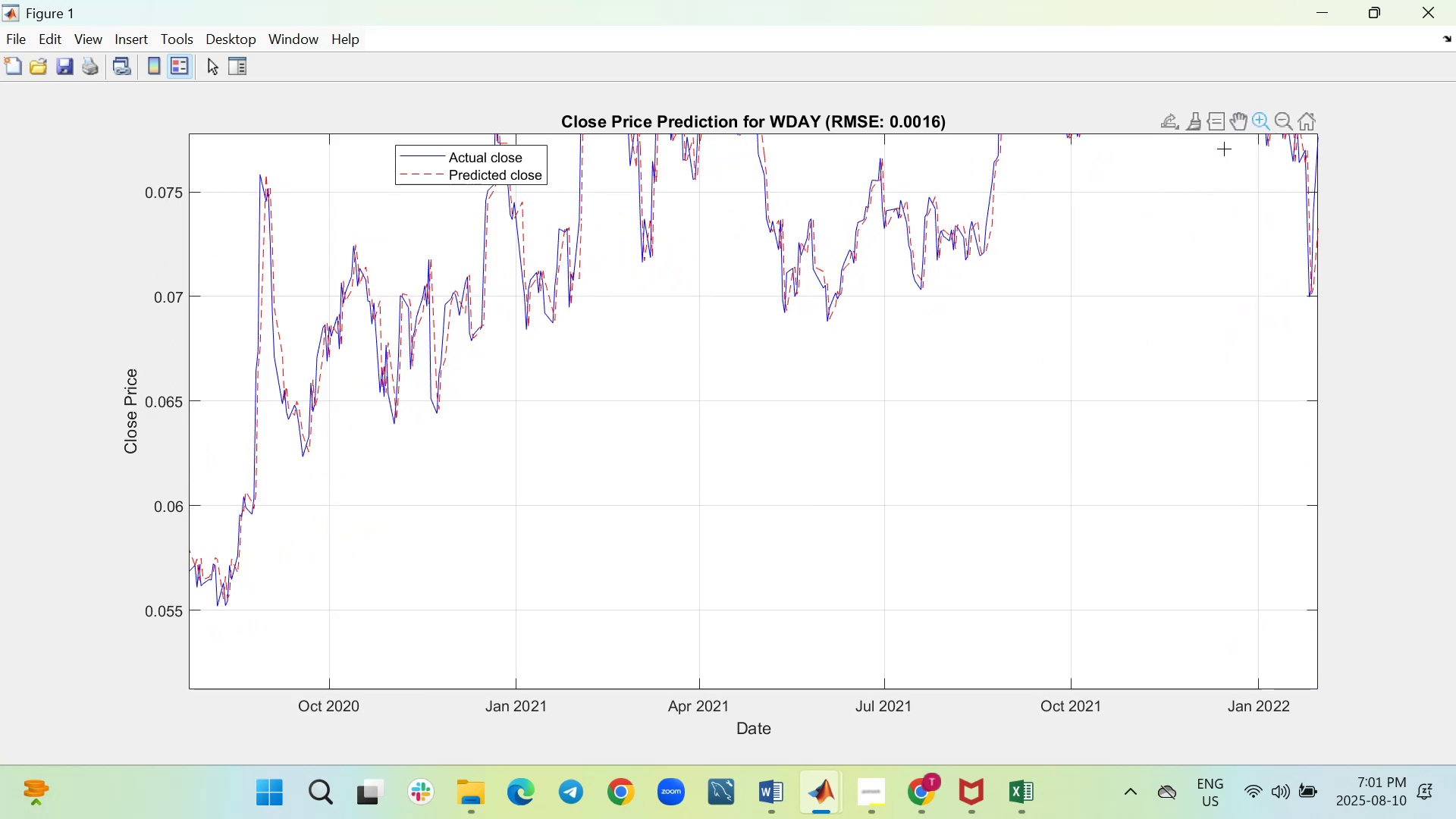 
left_click([1241, 121])
 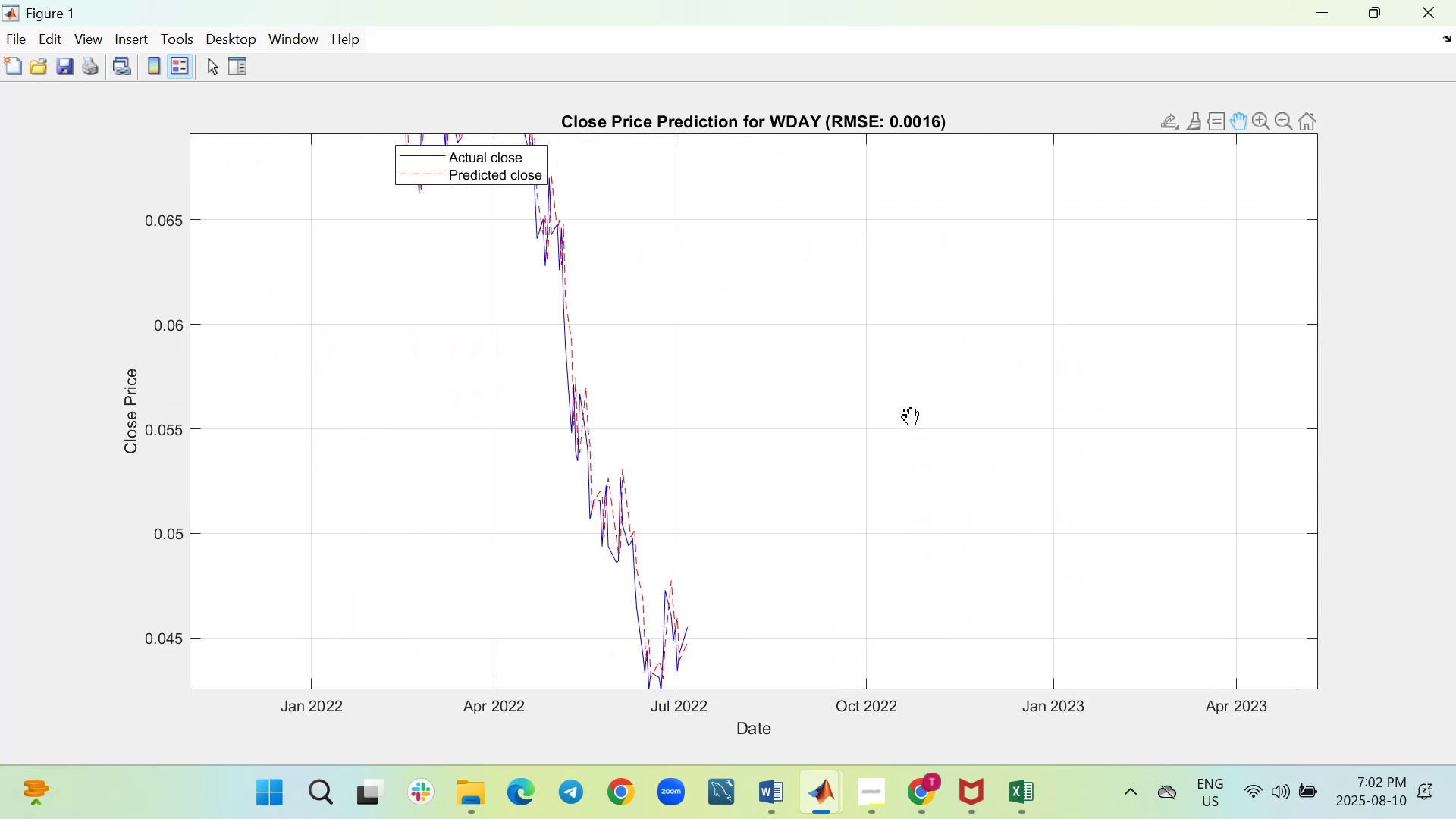 
wait(12.59)
 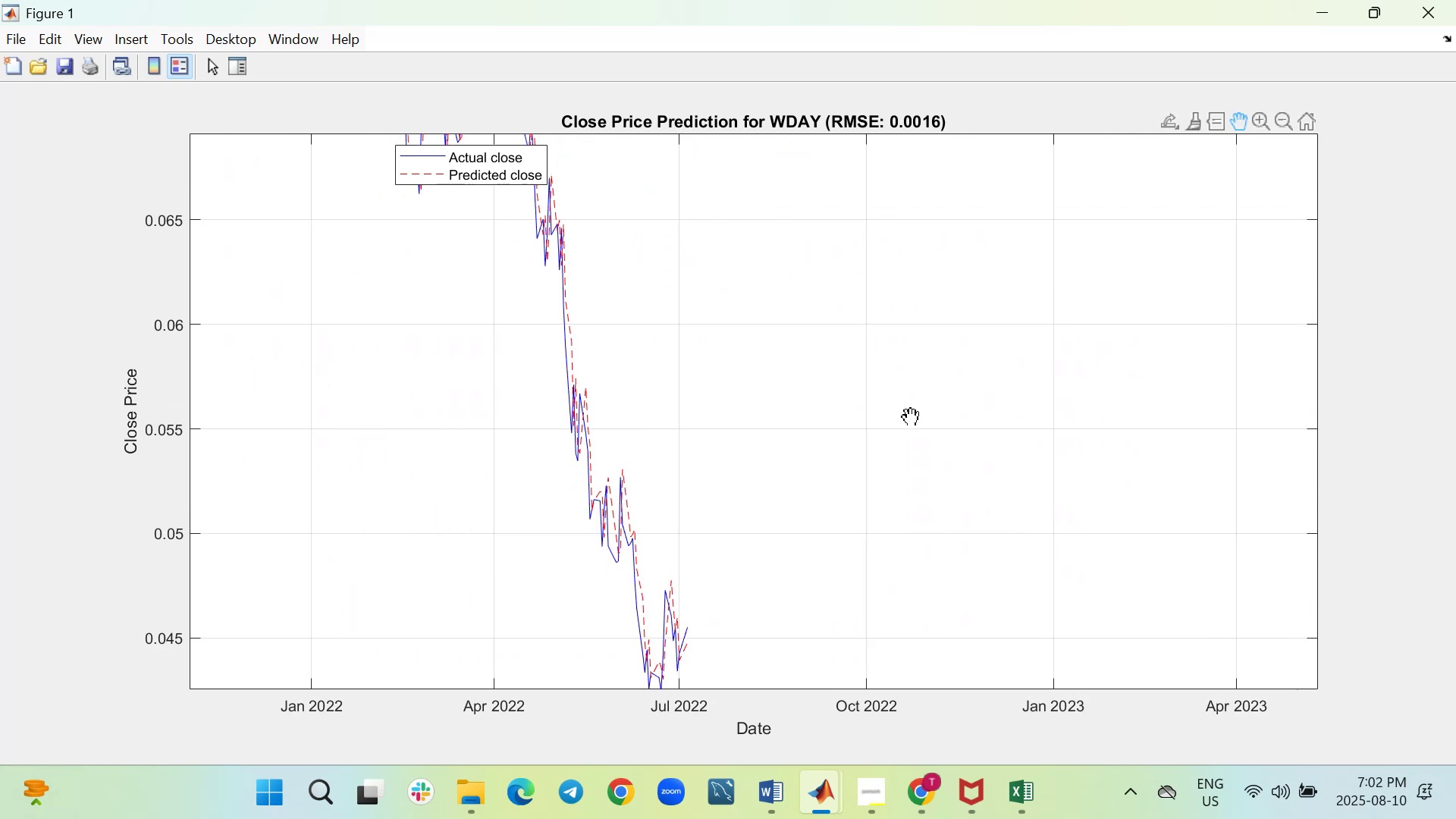 
double_click([1260, 121])
 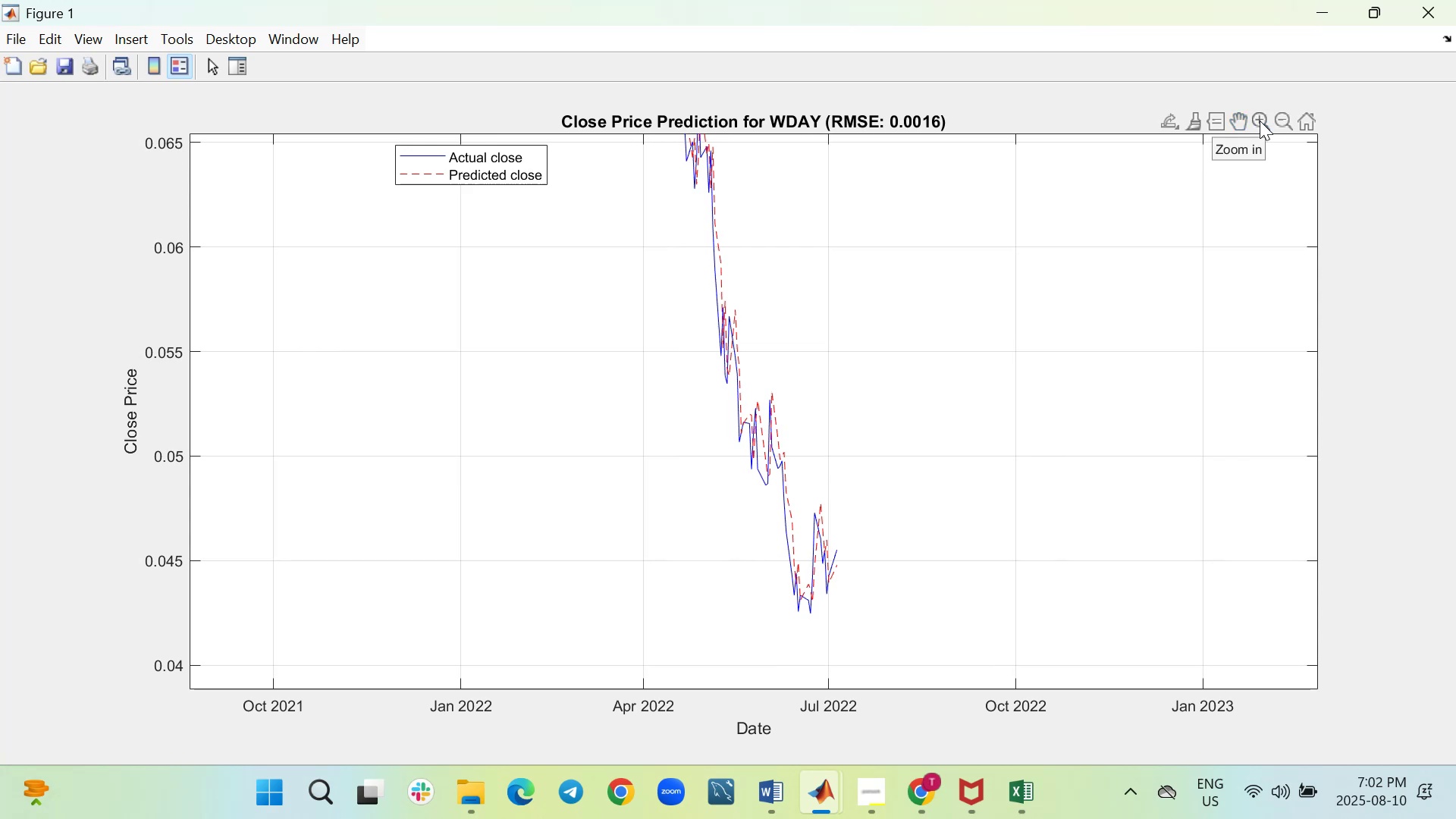 
triple_click([1260, 121])
 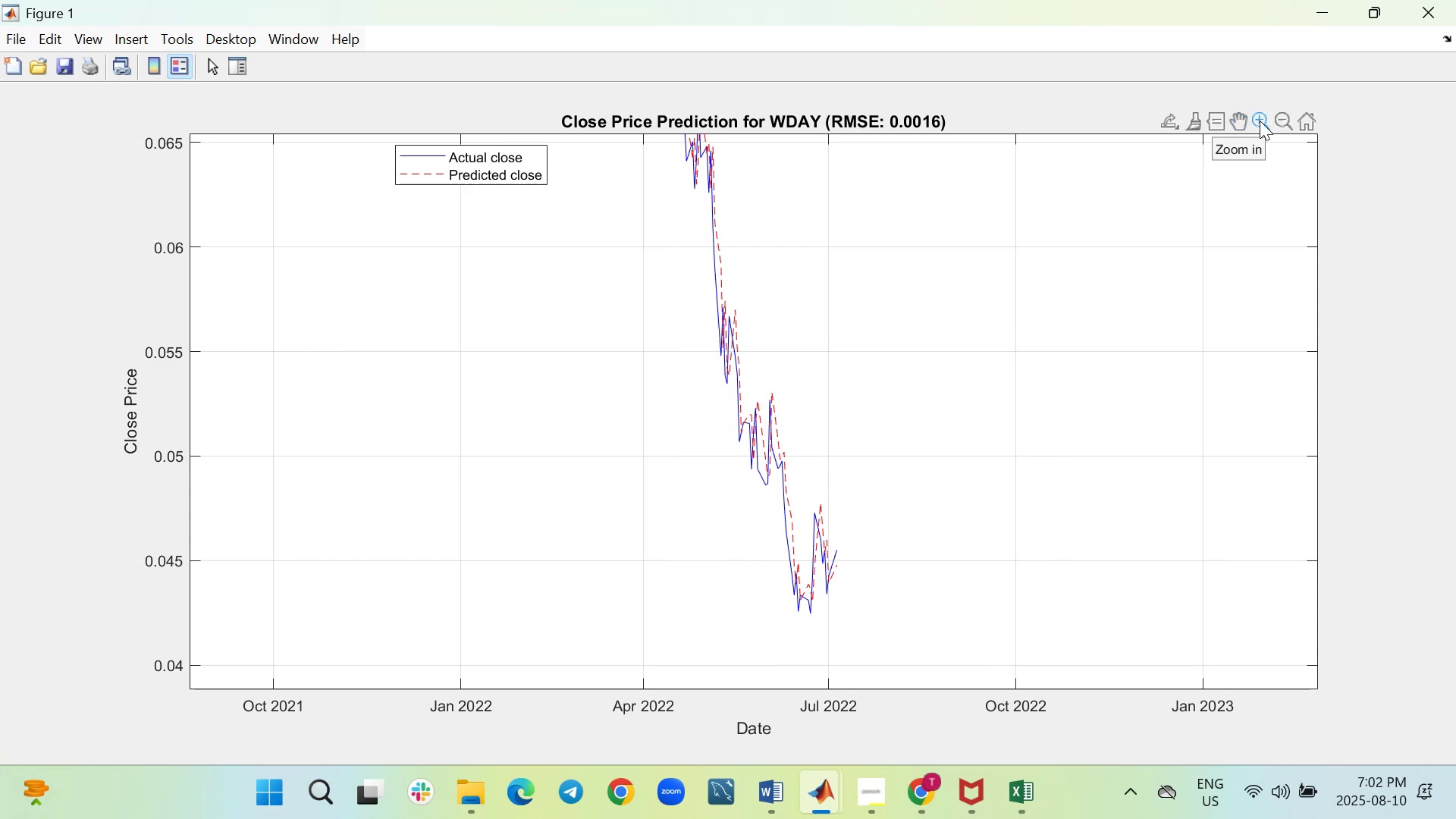 
triple_click([1260, 121])
 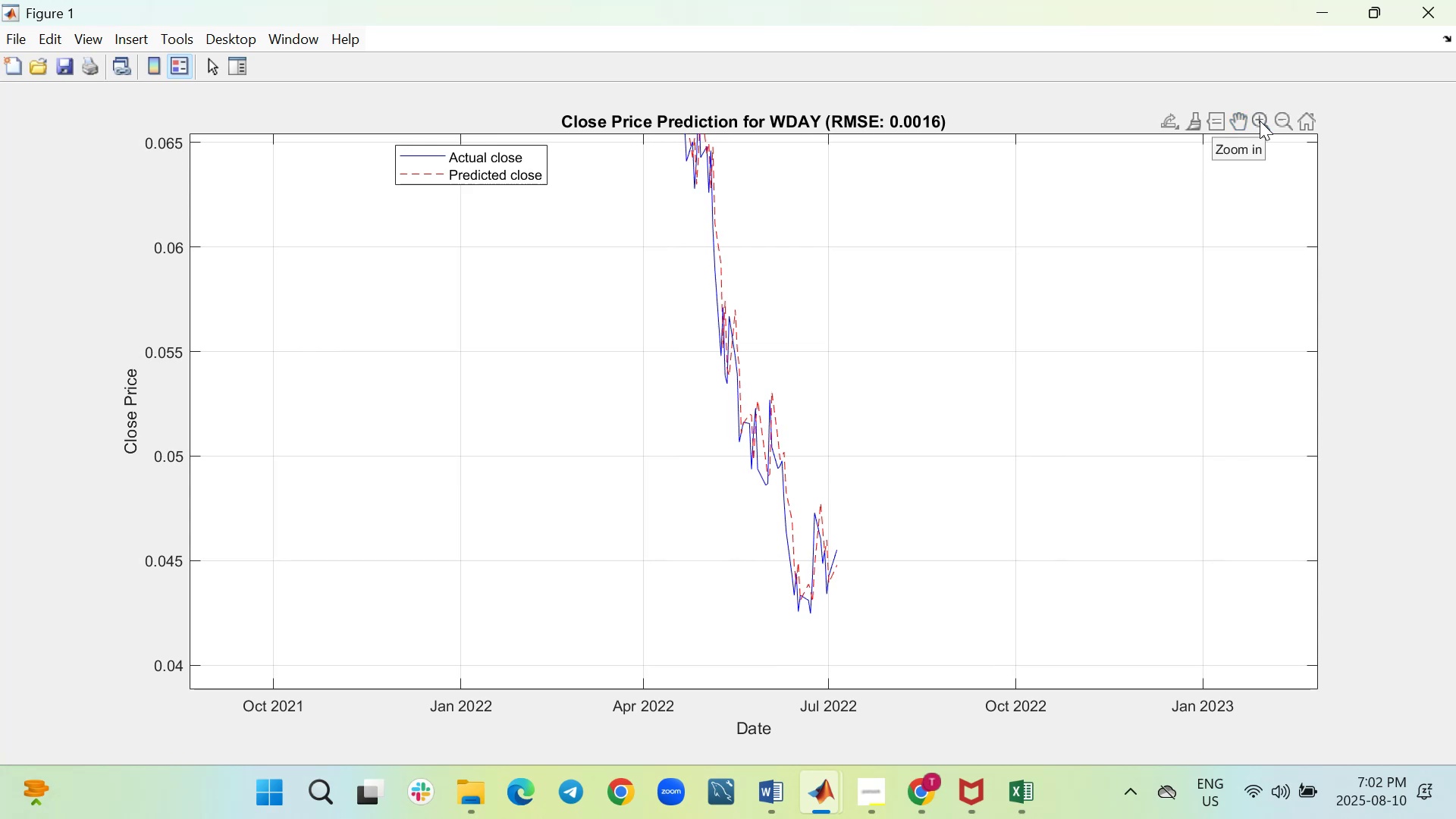 
triple_click([1260, 121])
 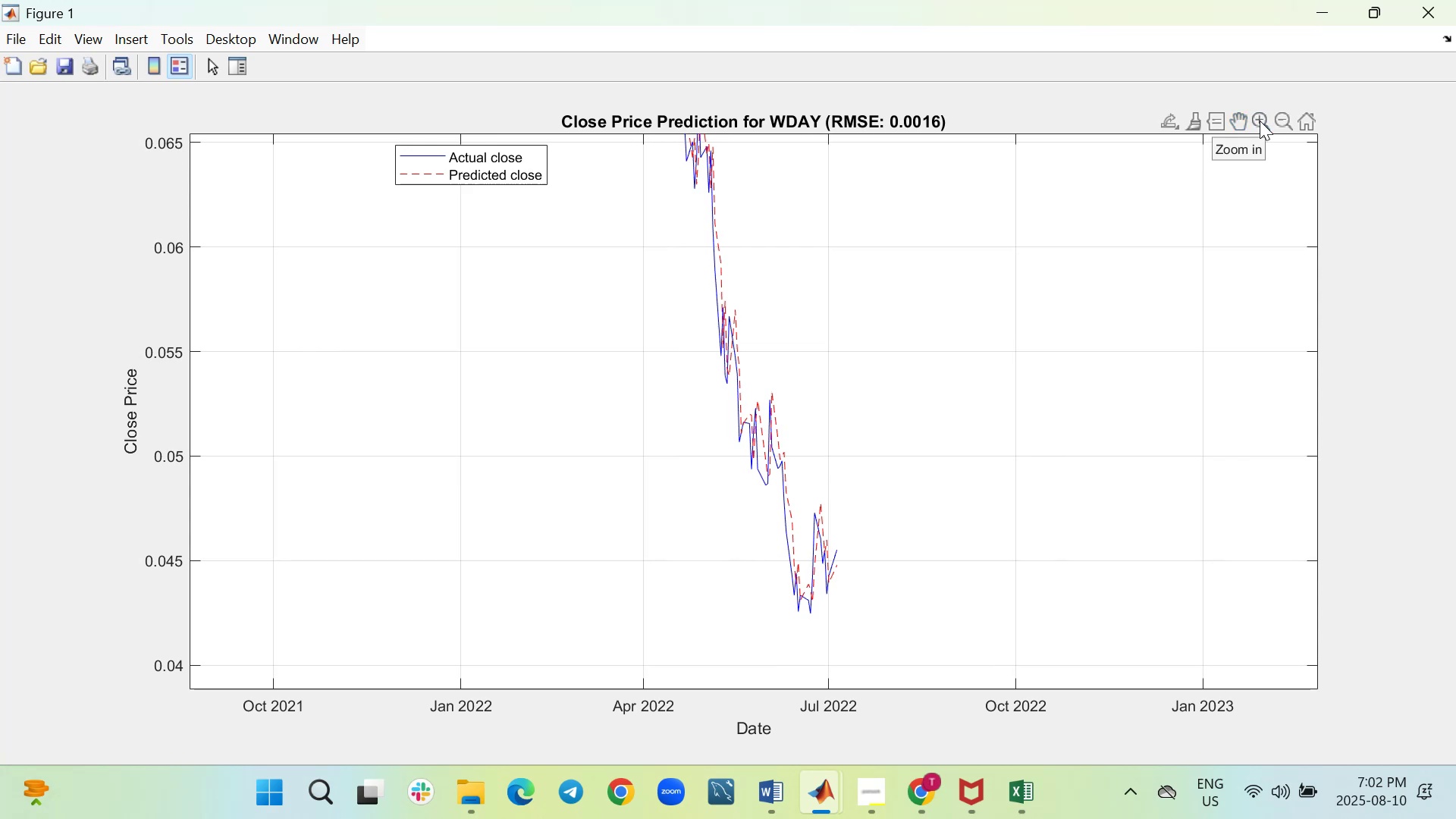 
triple_click([1260, 121])
 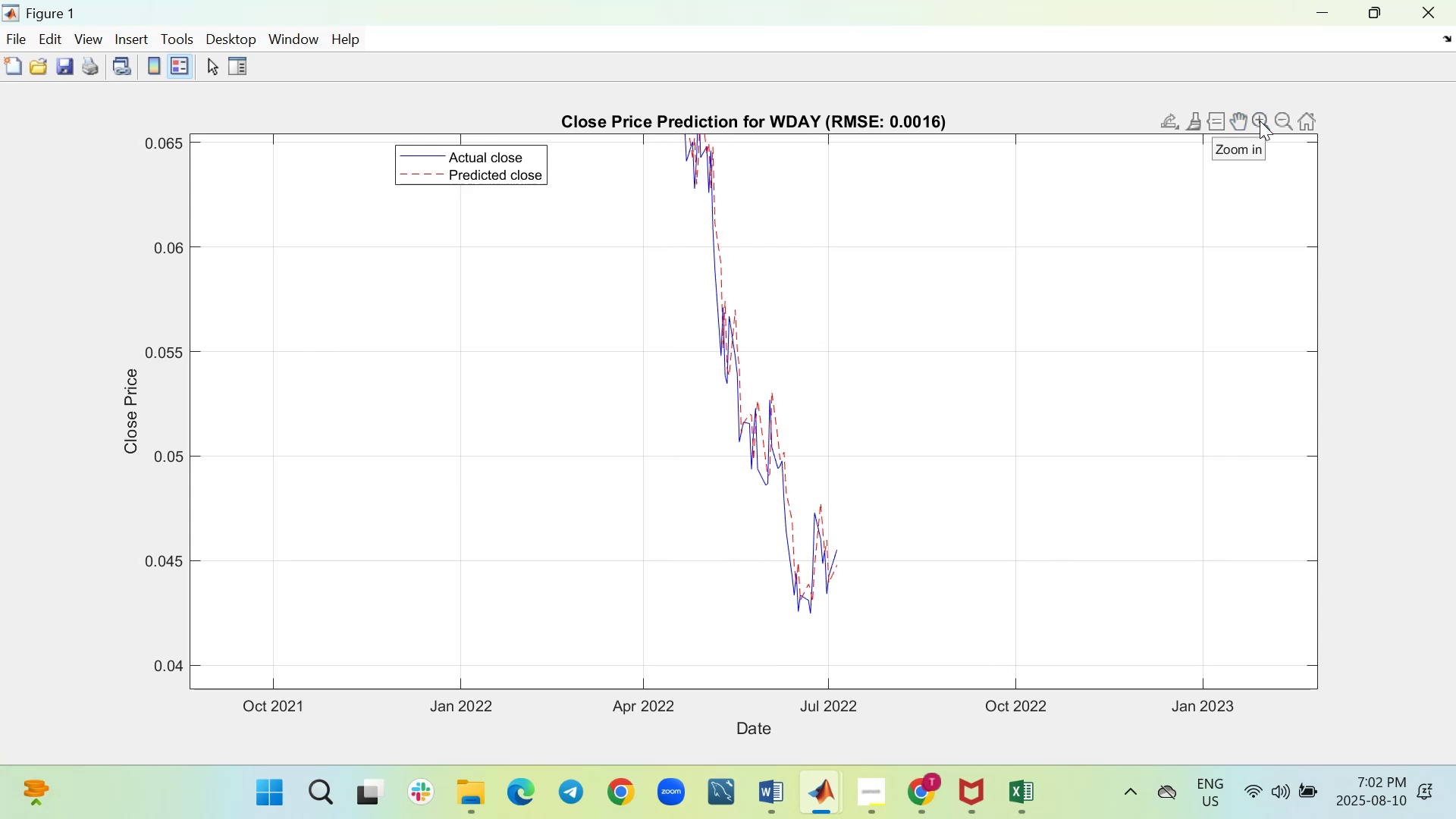 
triple_click([1260, 121])
 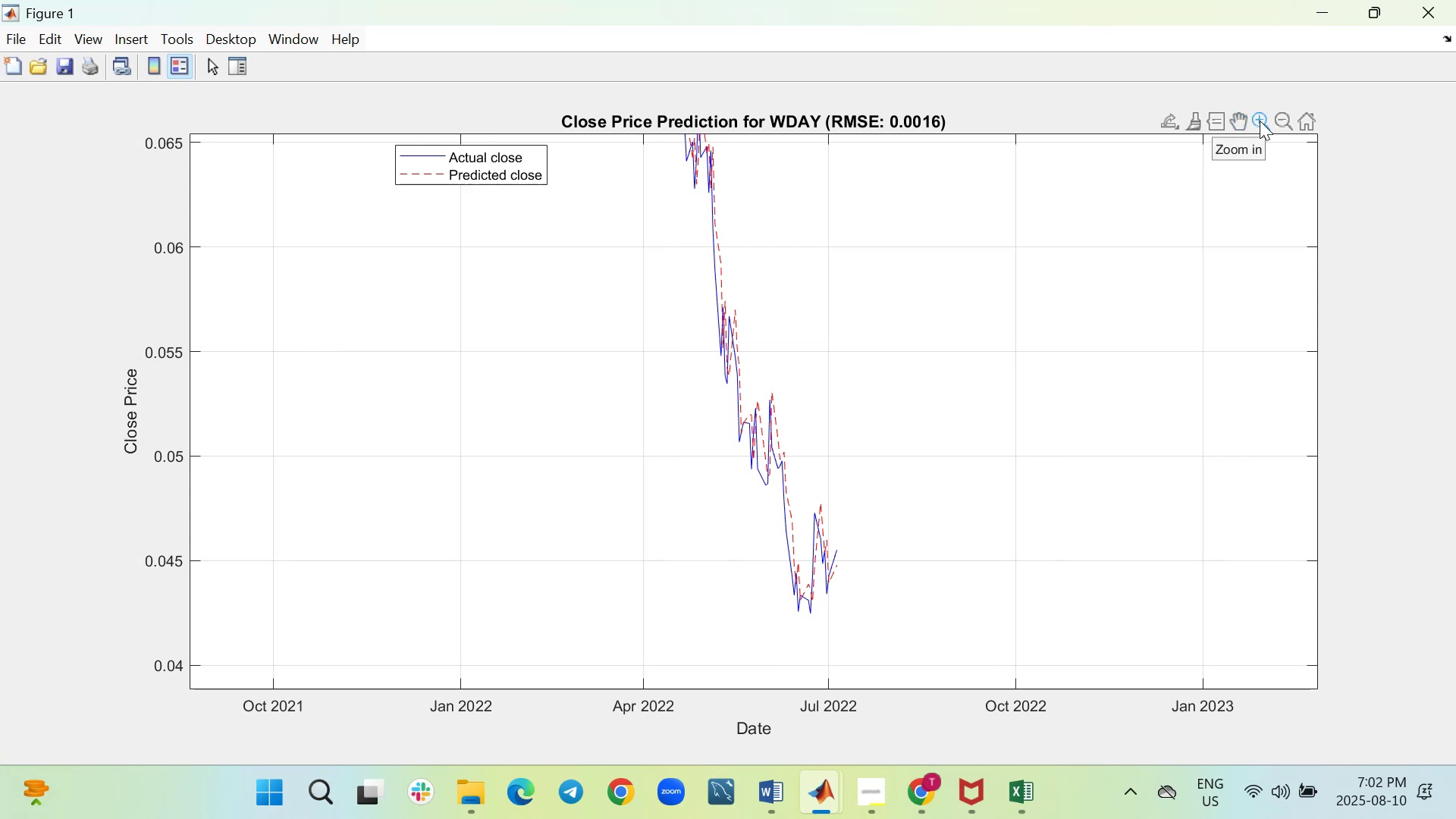 
triple_click([1260, 121])
 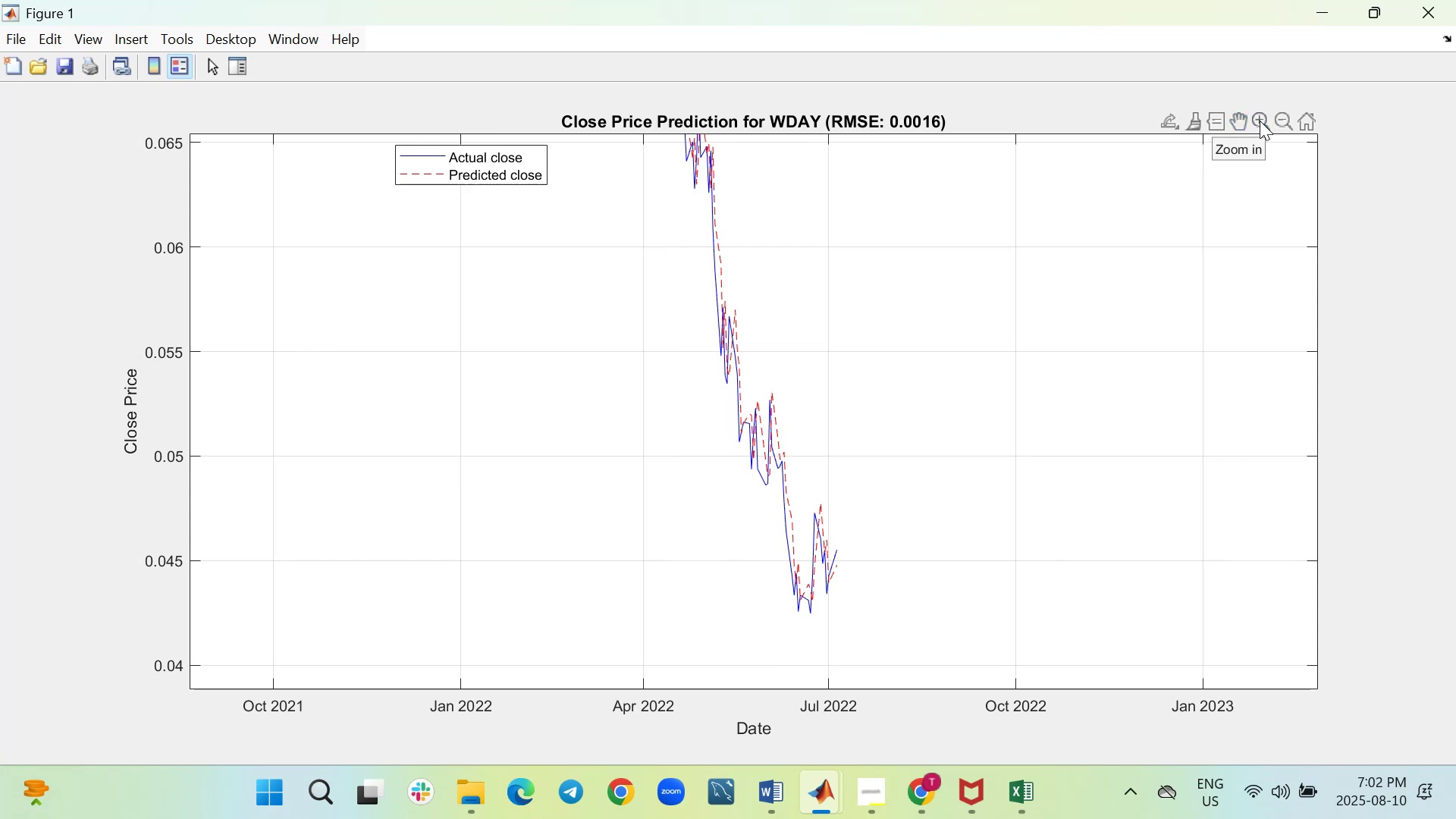 
triple_click([1260, 121])
 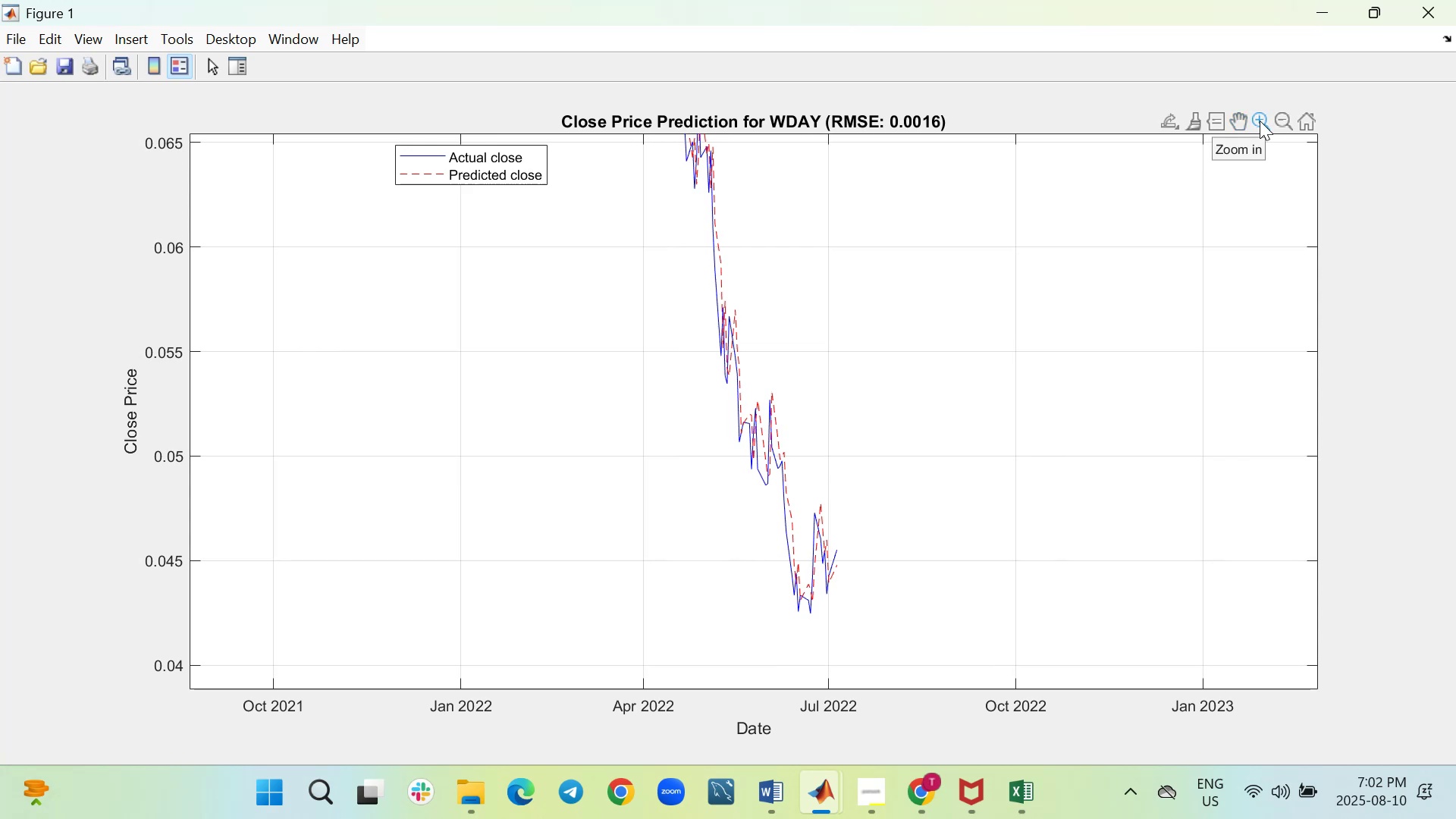 
triple_click([1260, 121])
 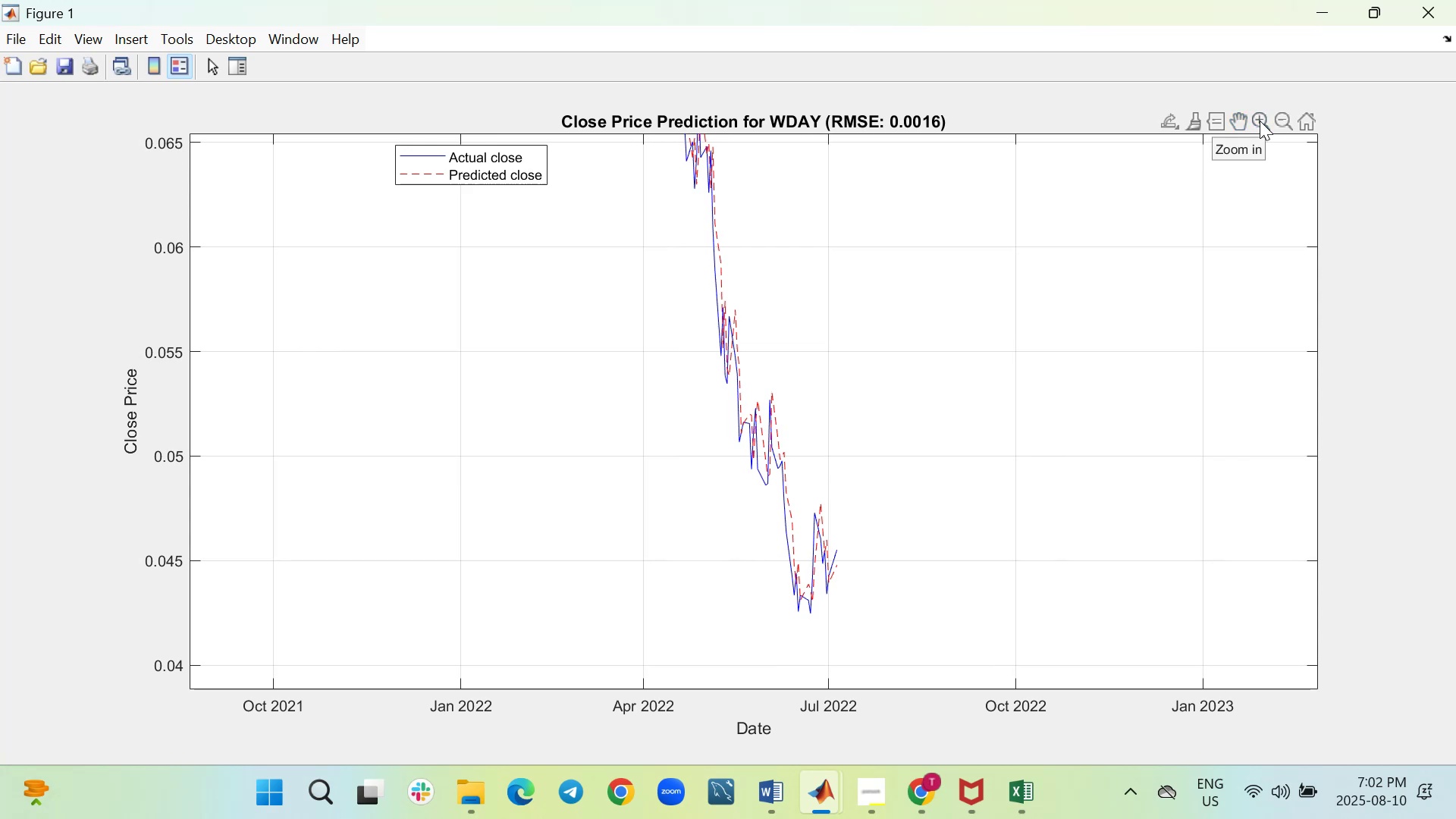 
triple_click([1260, 121])
 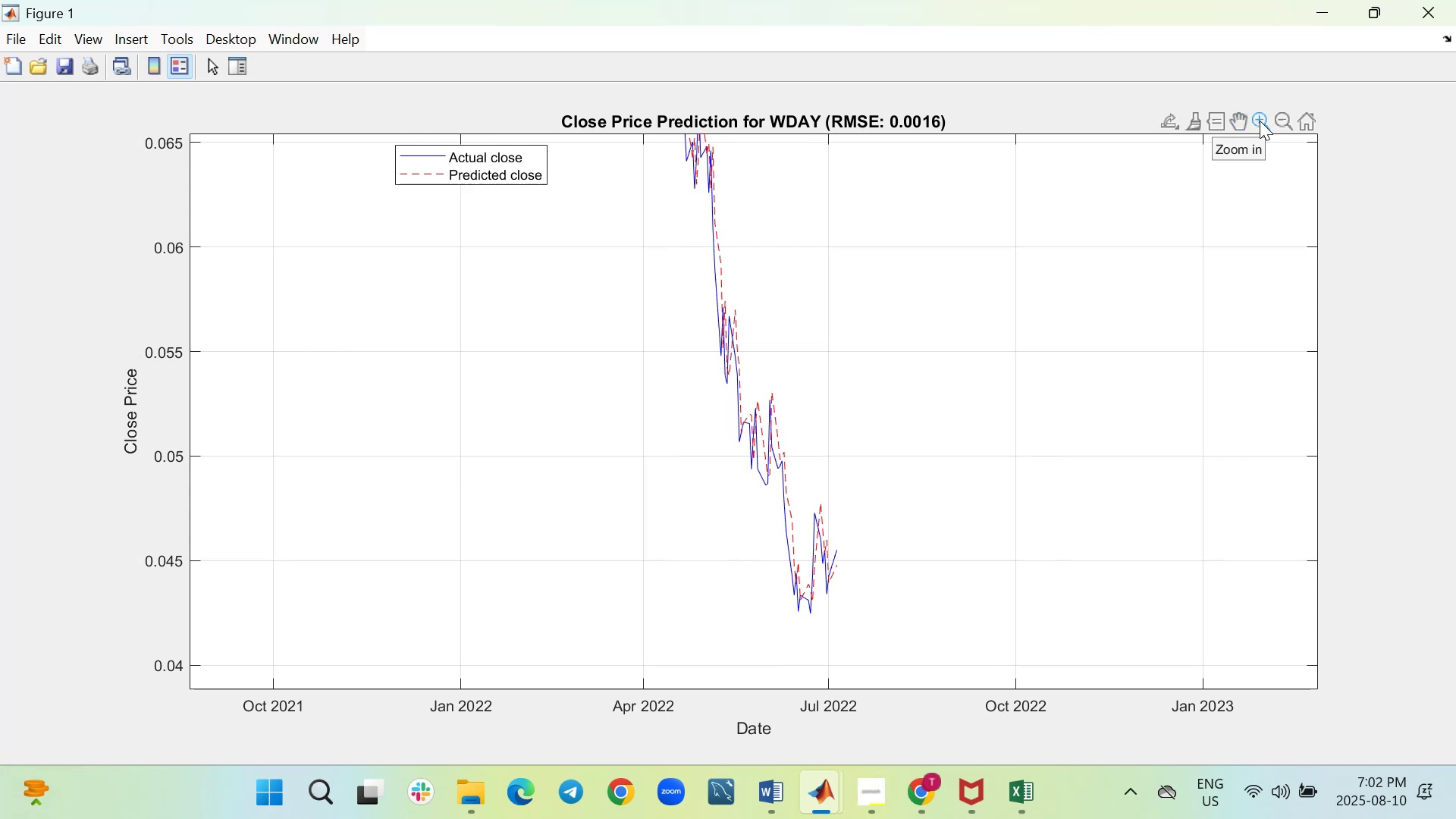 
triple_click([1260, 121])
 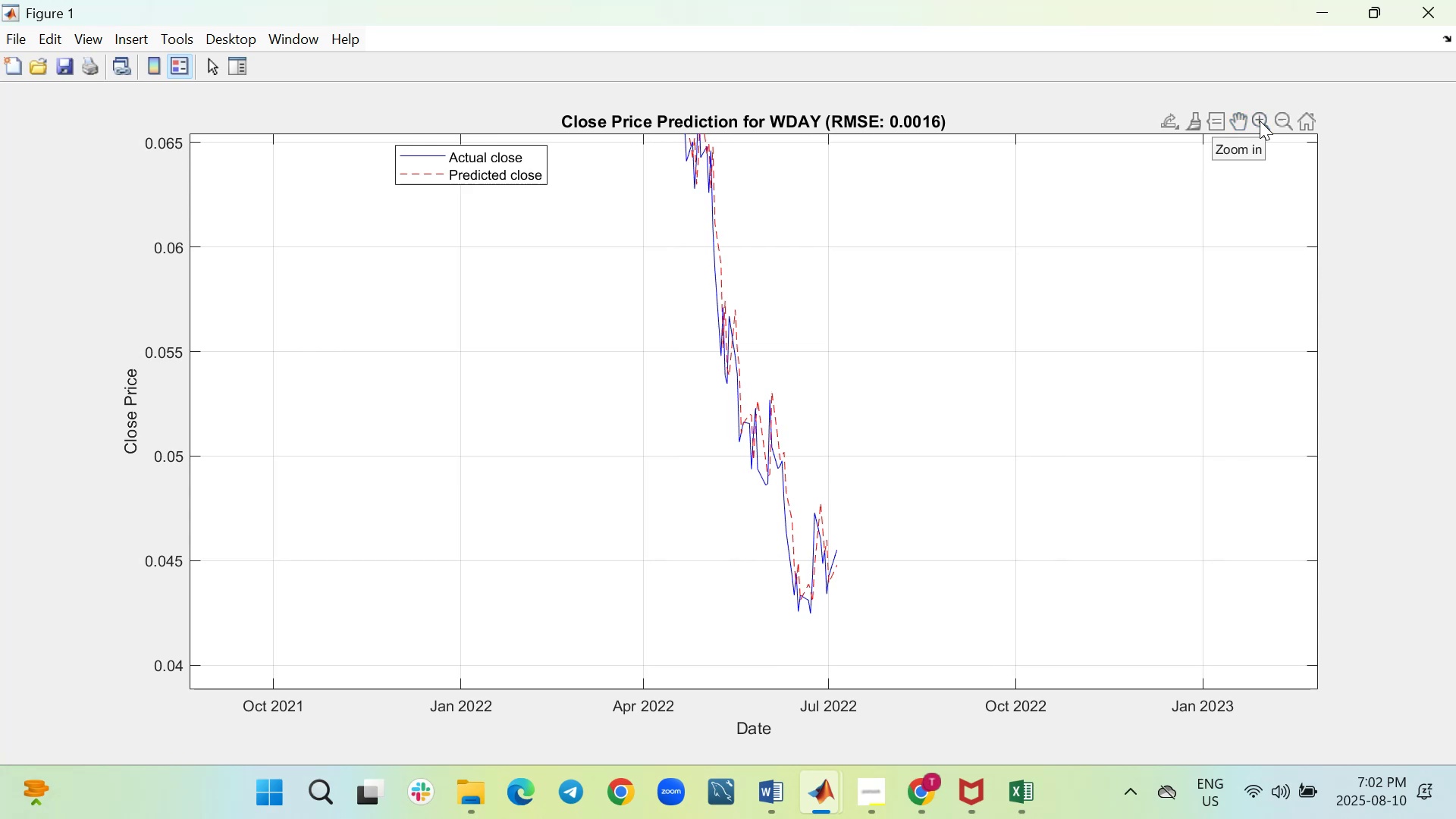 
triple_click([1260, 121])
 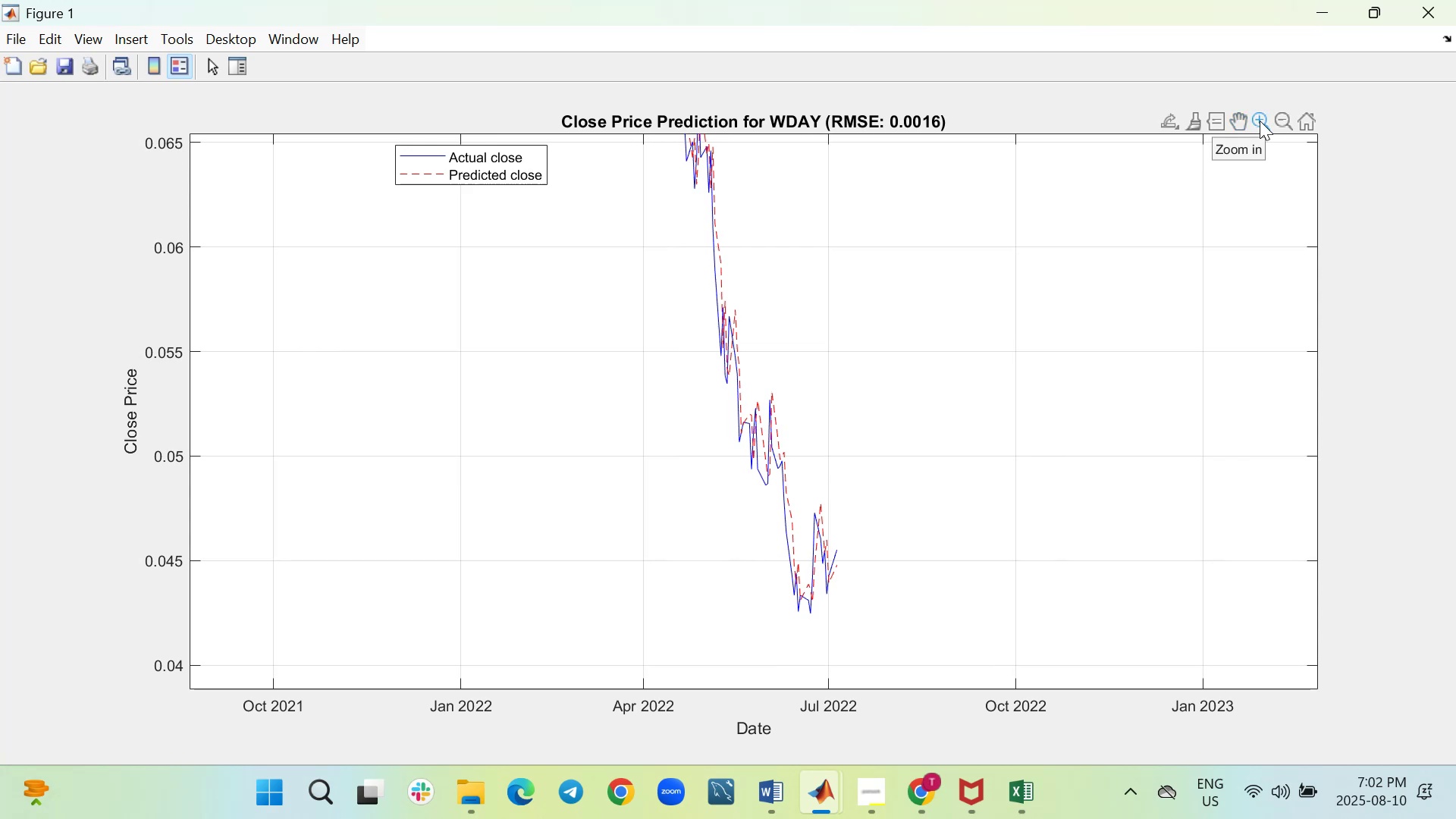 
triple_click([1260, 121])
 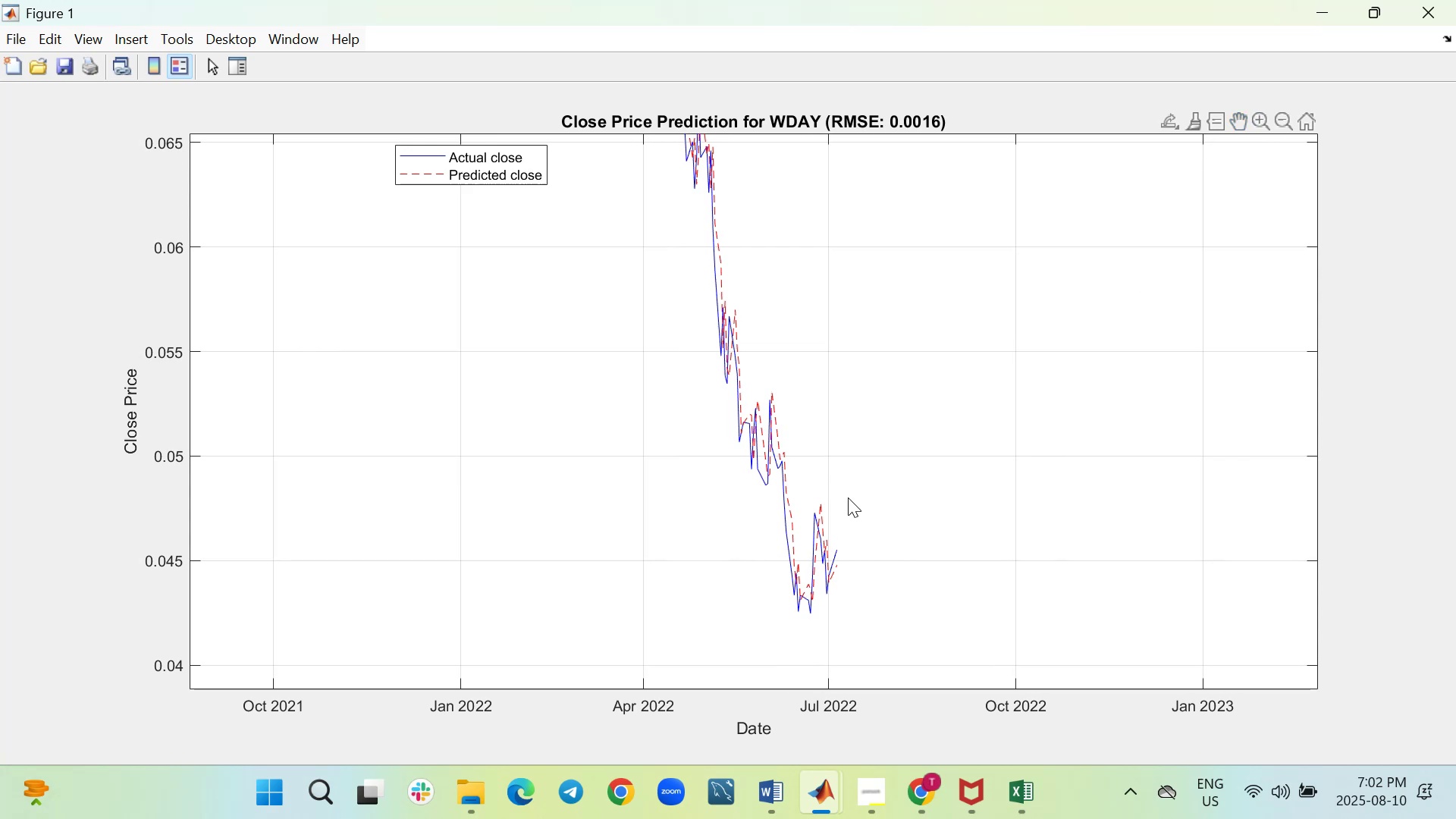 
scroll: coordinate [925, 500], scroll_direction: up, amount: 30.0
 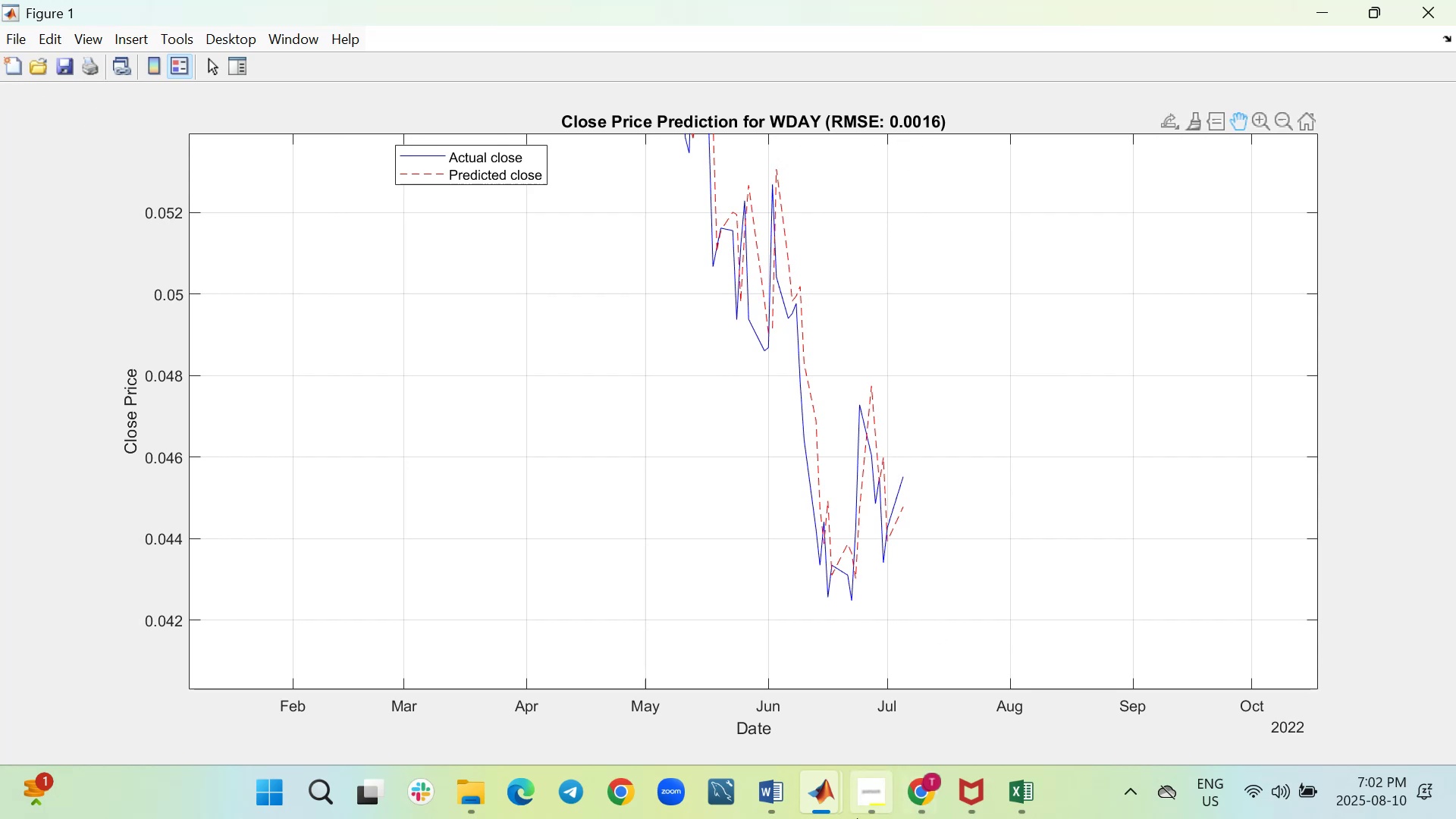 
wait(16.1)
 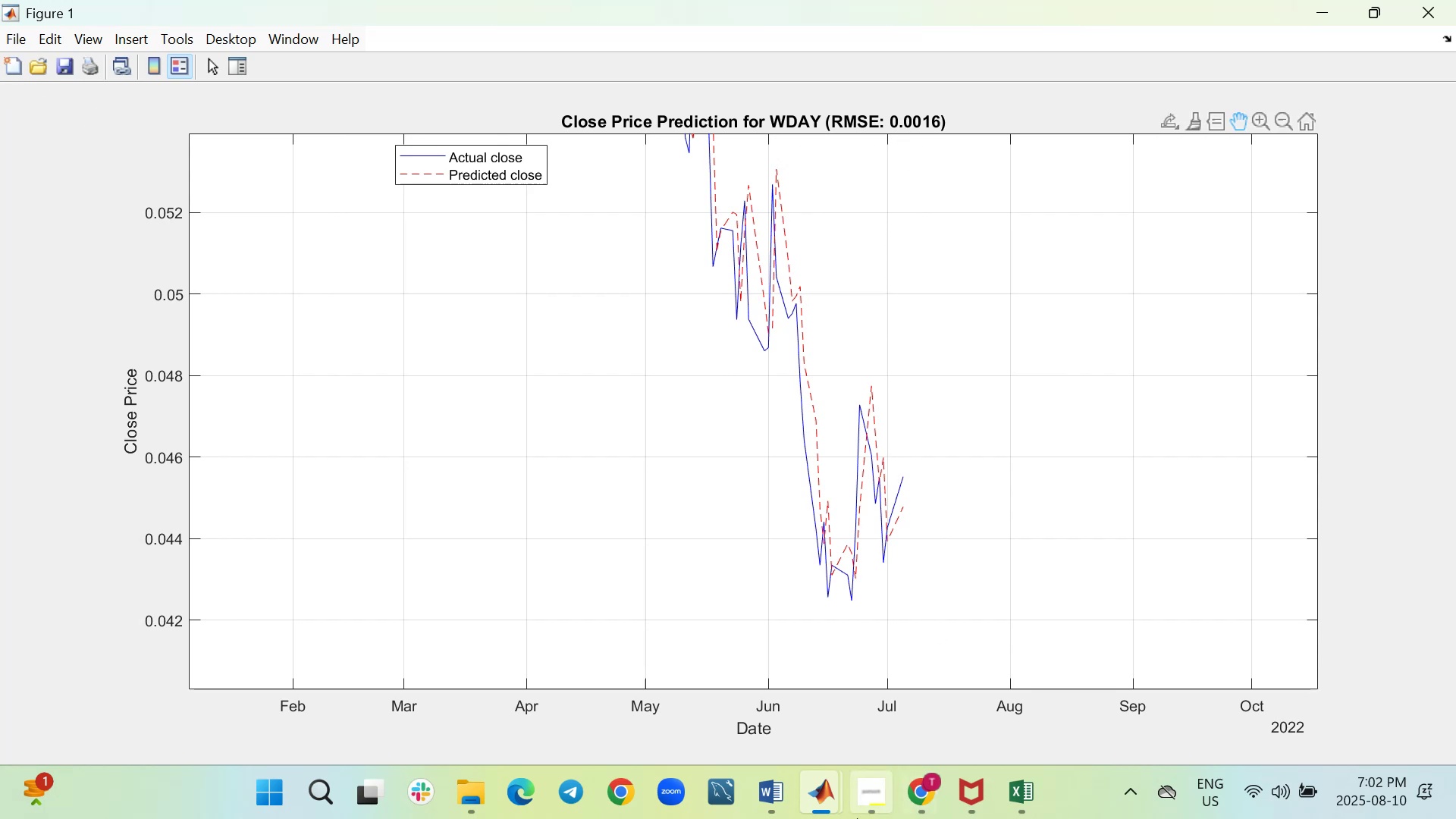 
scroll: coordinate [830, 467], scroll_direction: up, amount: 1.0
 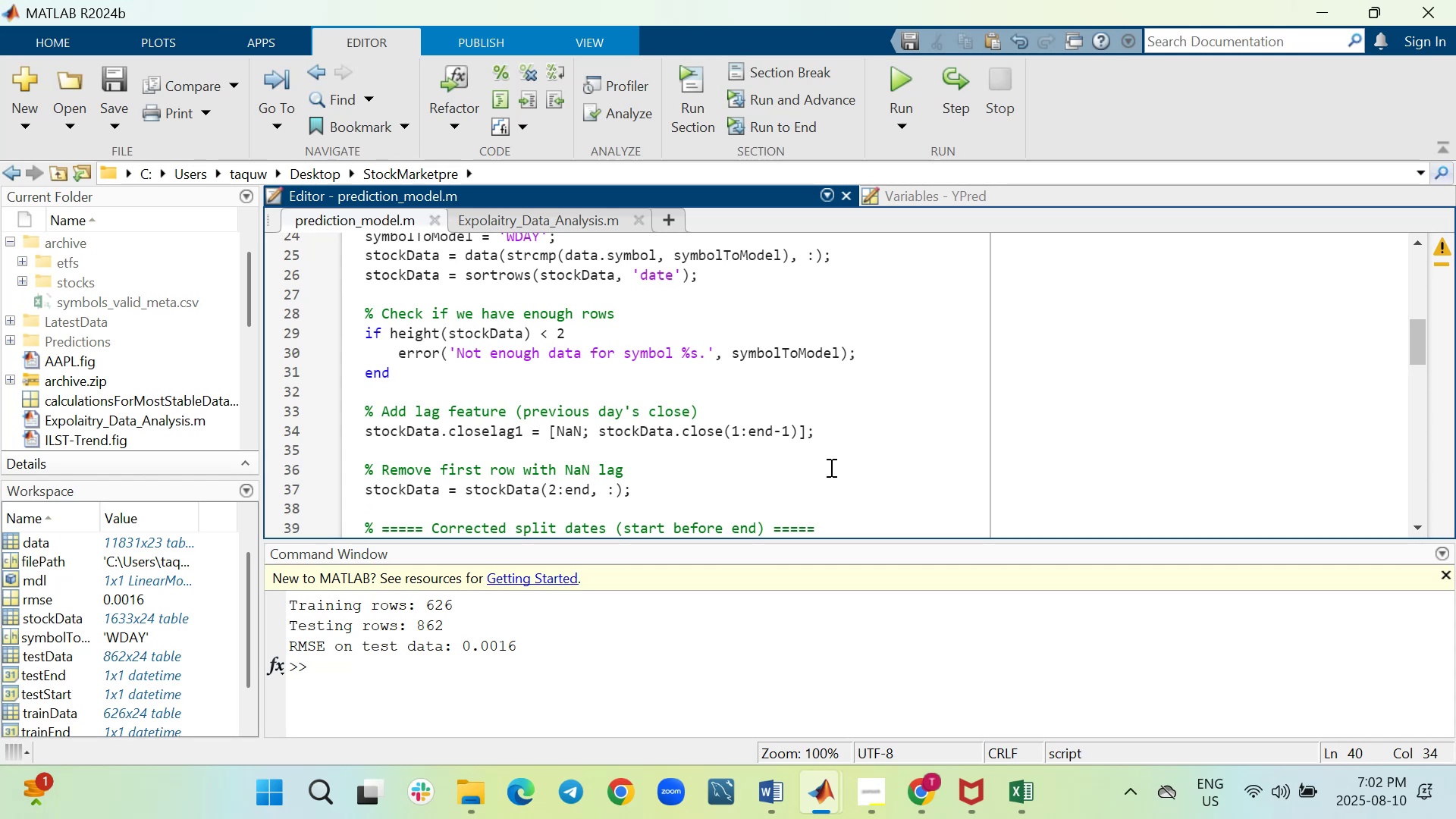 
scroll: coordinate [830, 467], scroll_direction: down, amount: 1.0
 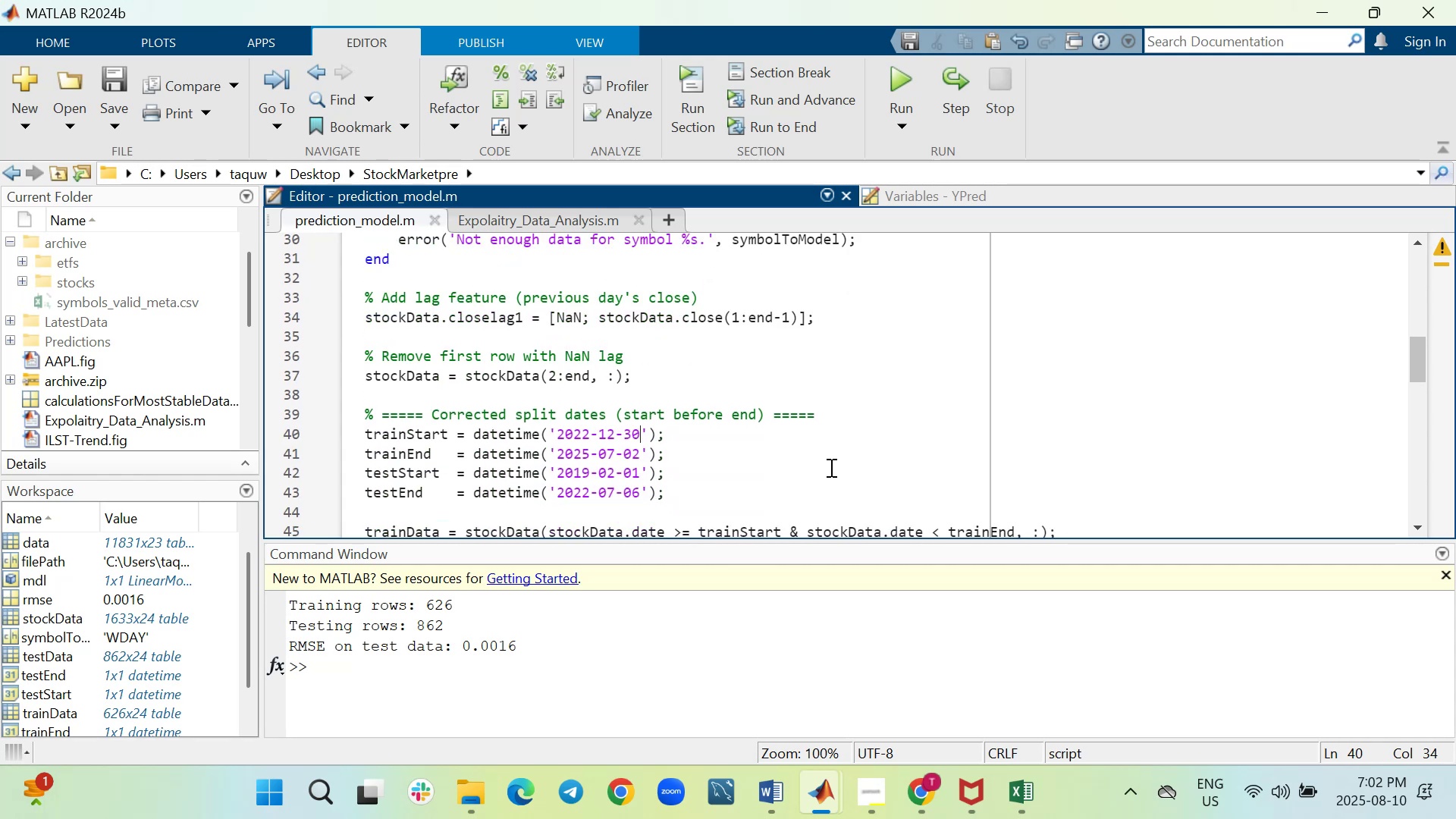 
scroll: coordinate [830, 467], scroll_direction: up, amount: 1.0
 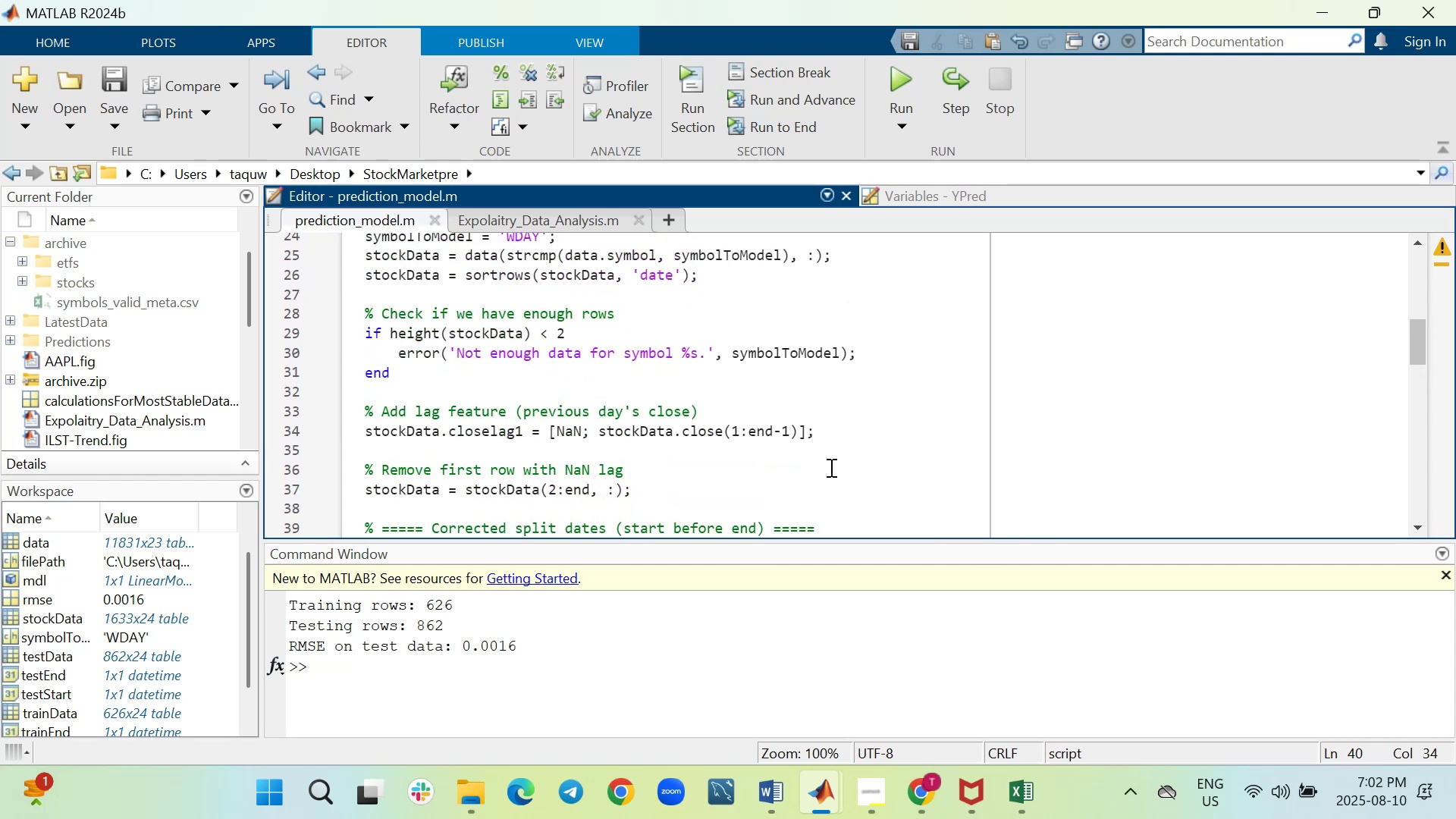 
scroll: coordinate [830, 467], scroll_direction: down, amount: 4.0
 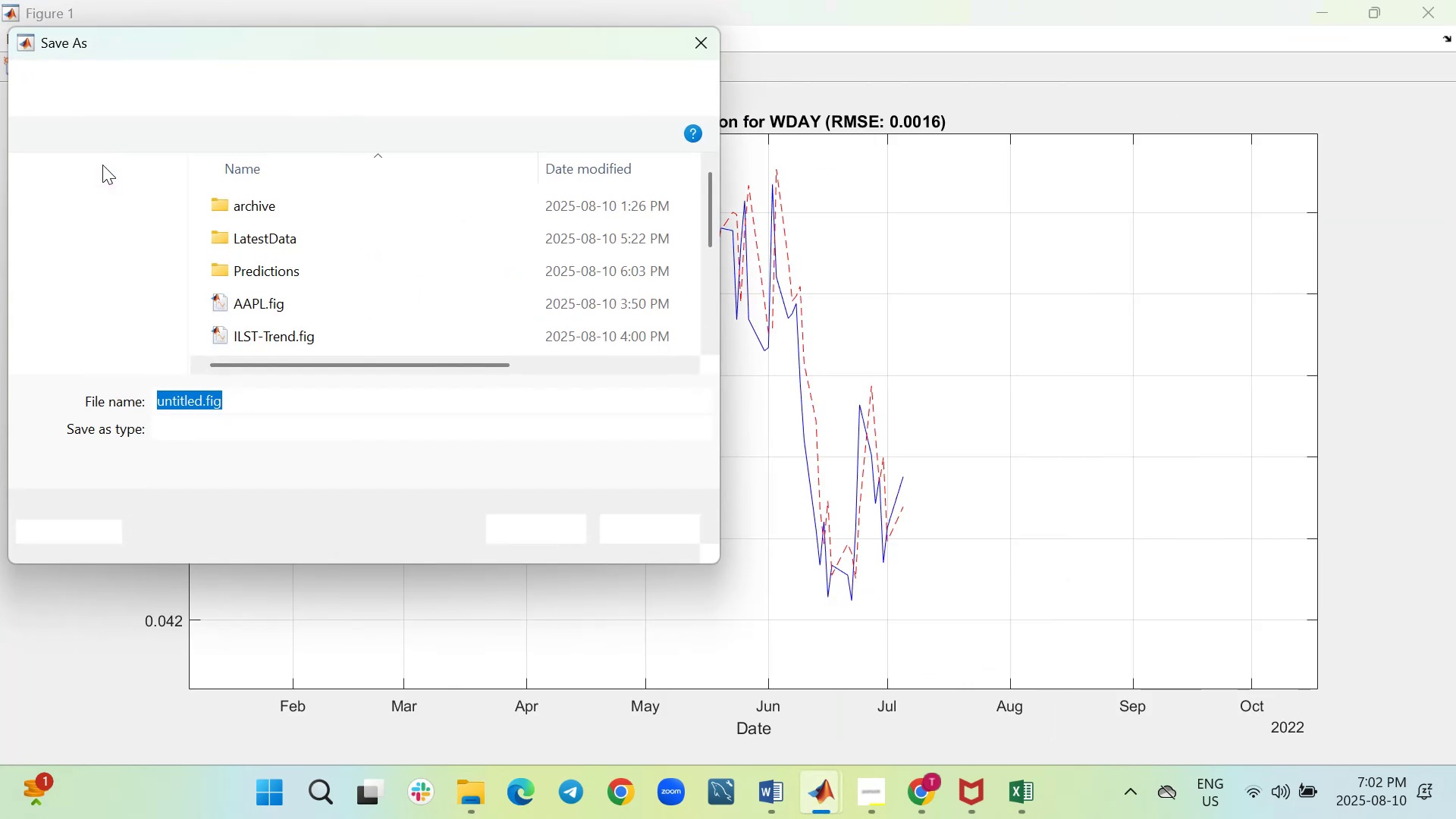 
wait(12.38)
 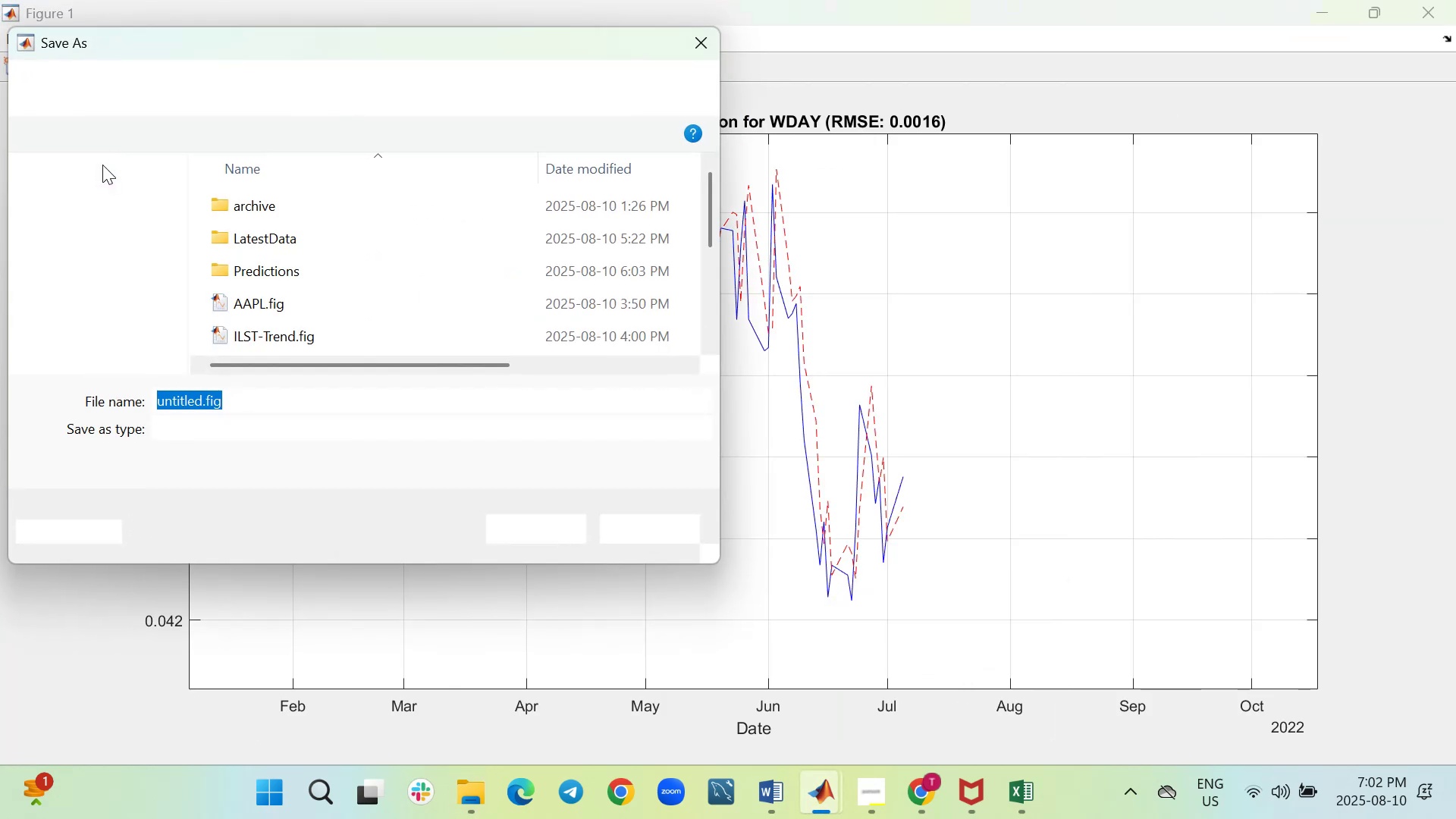 
left_click([258, 277])
 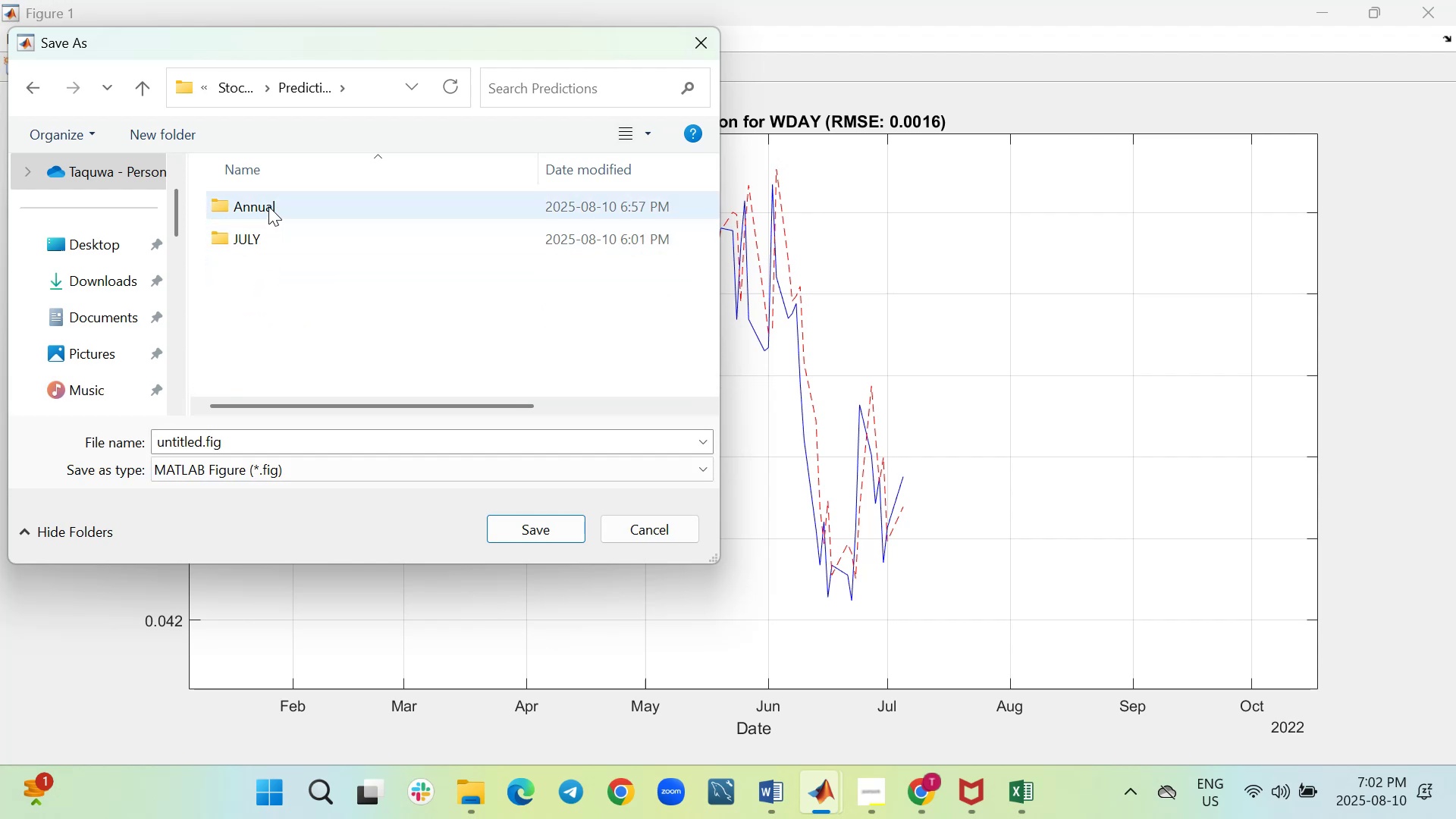 
double_click([270, 206])
 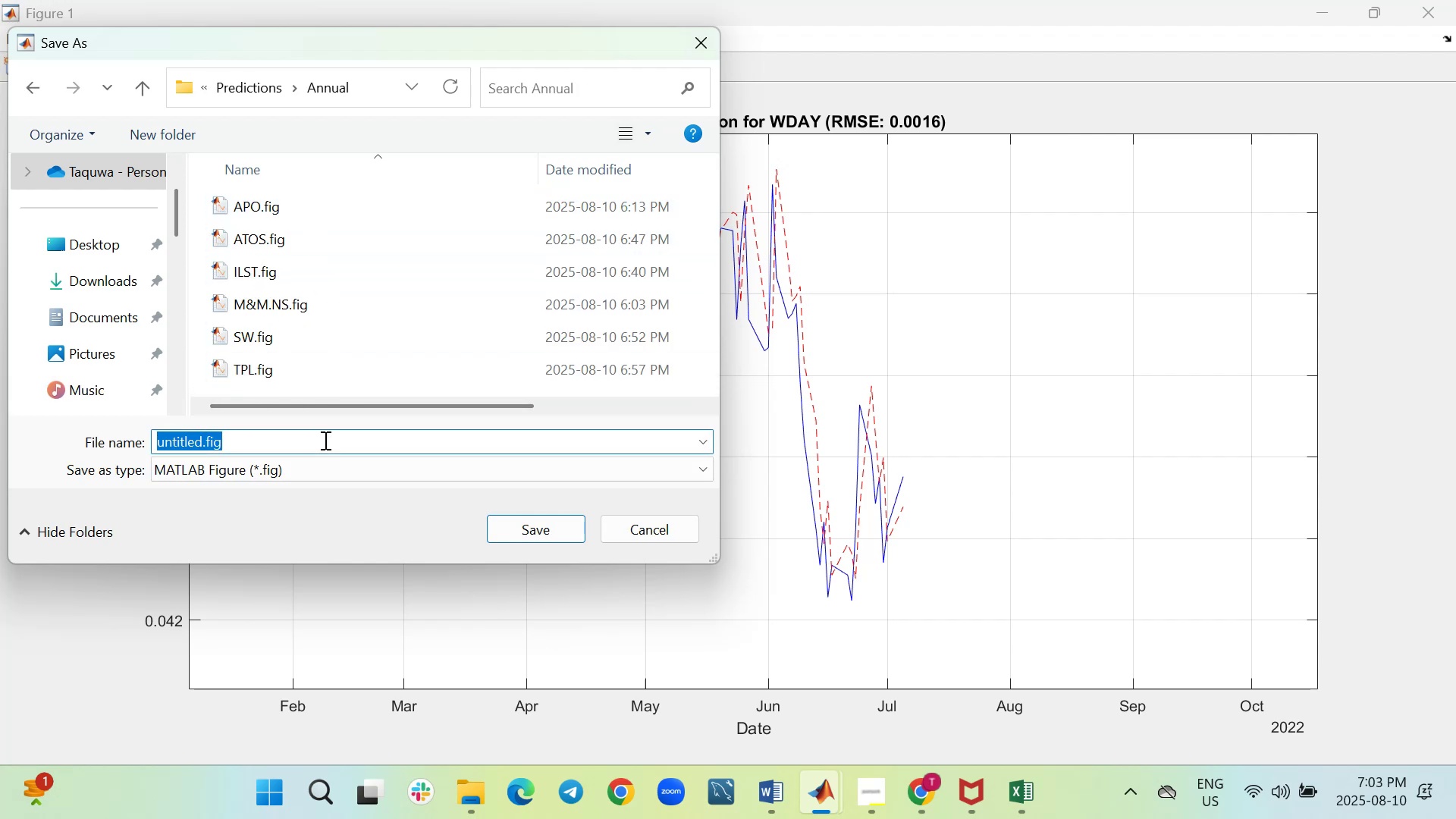 
type(WDAY)
 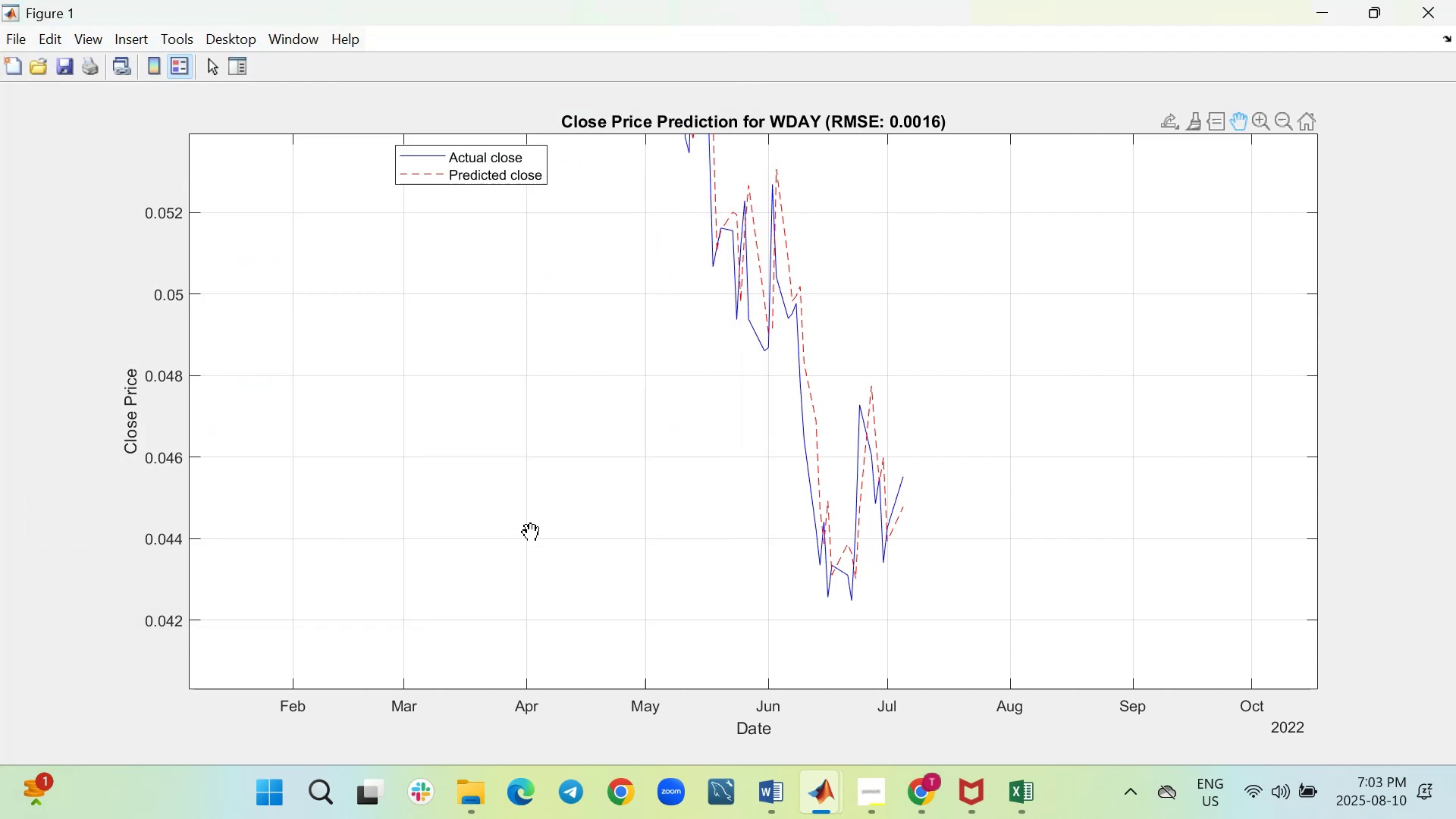 